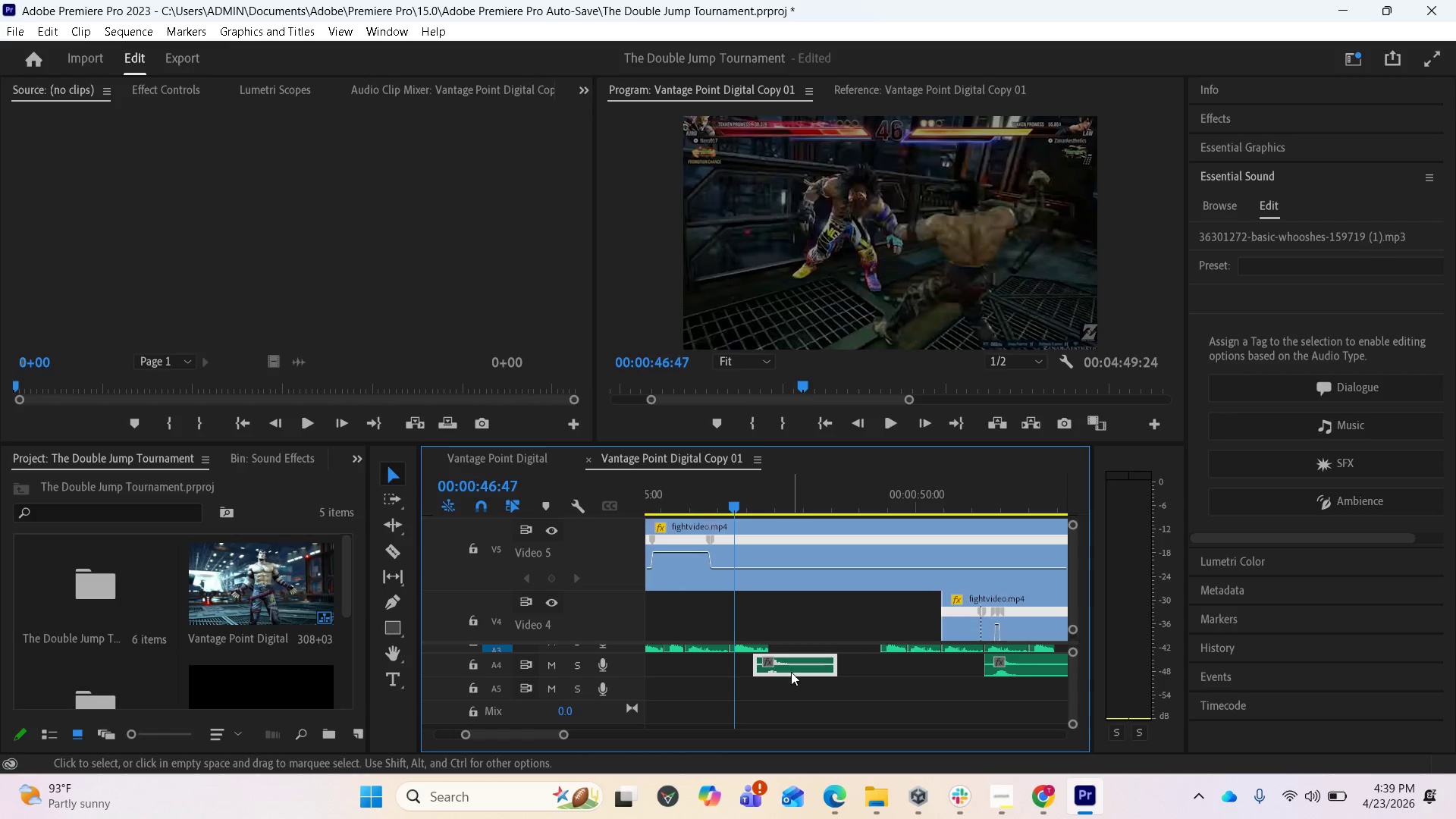 
left_click_drag(start_coordinate=[791, 671], to_coordinate=[764, 665])
 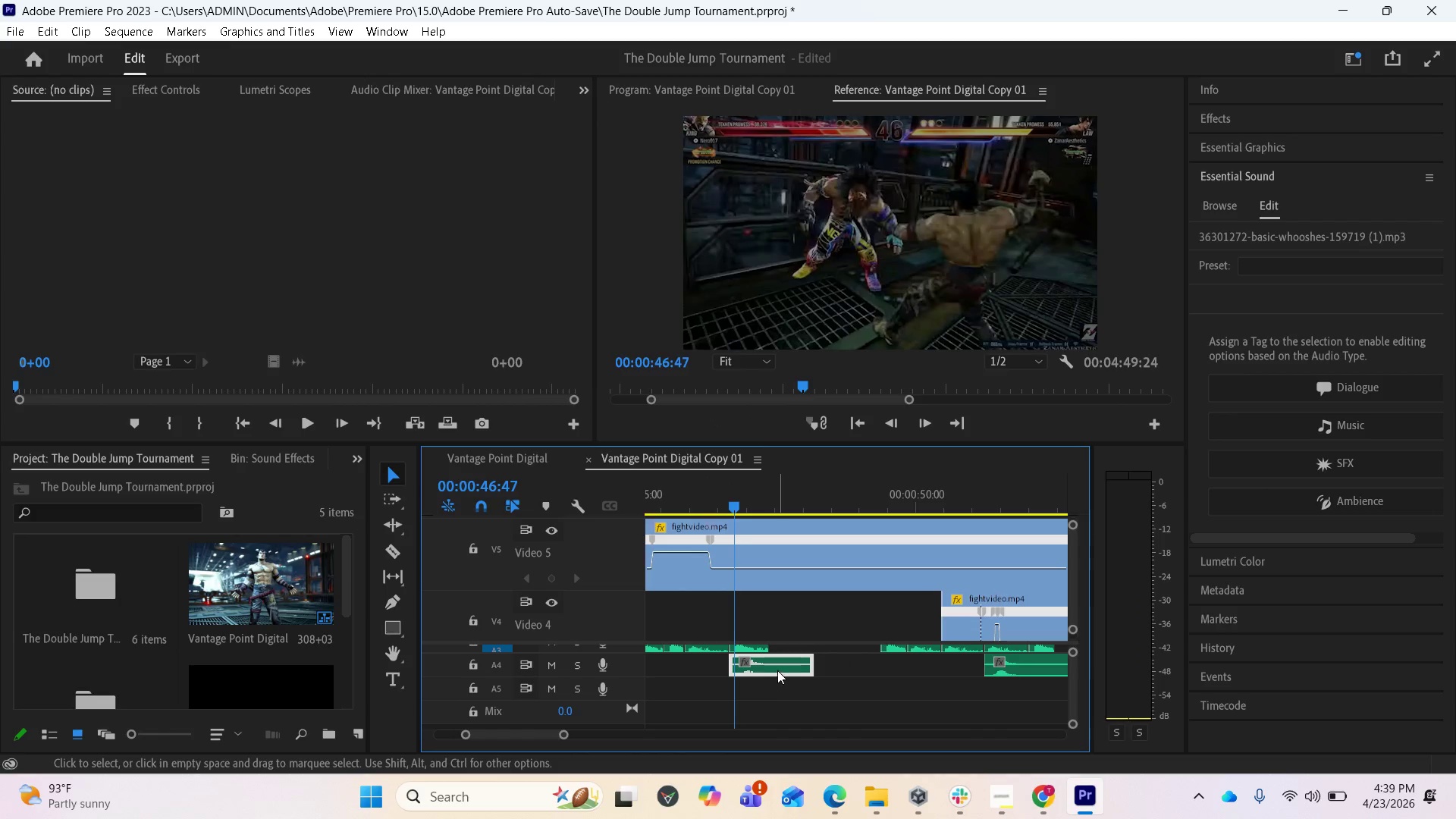 
left_click_drag(start_coordinate=[779, 667], to_coordinate=[766, 657])
 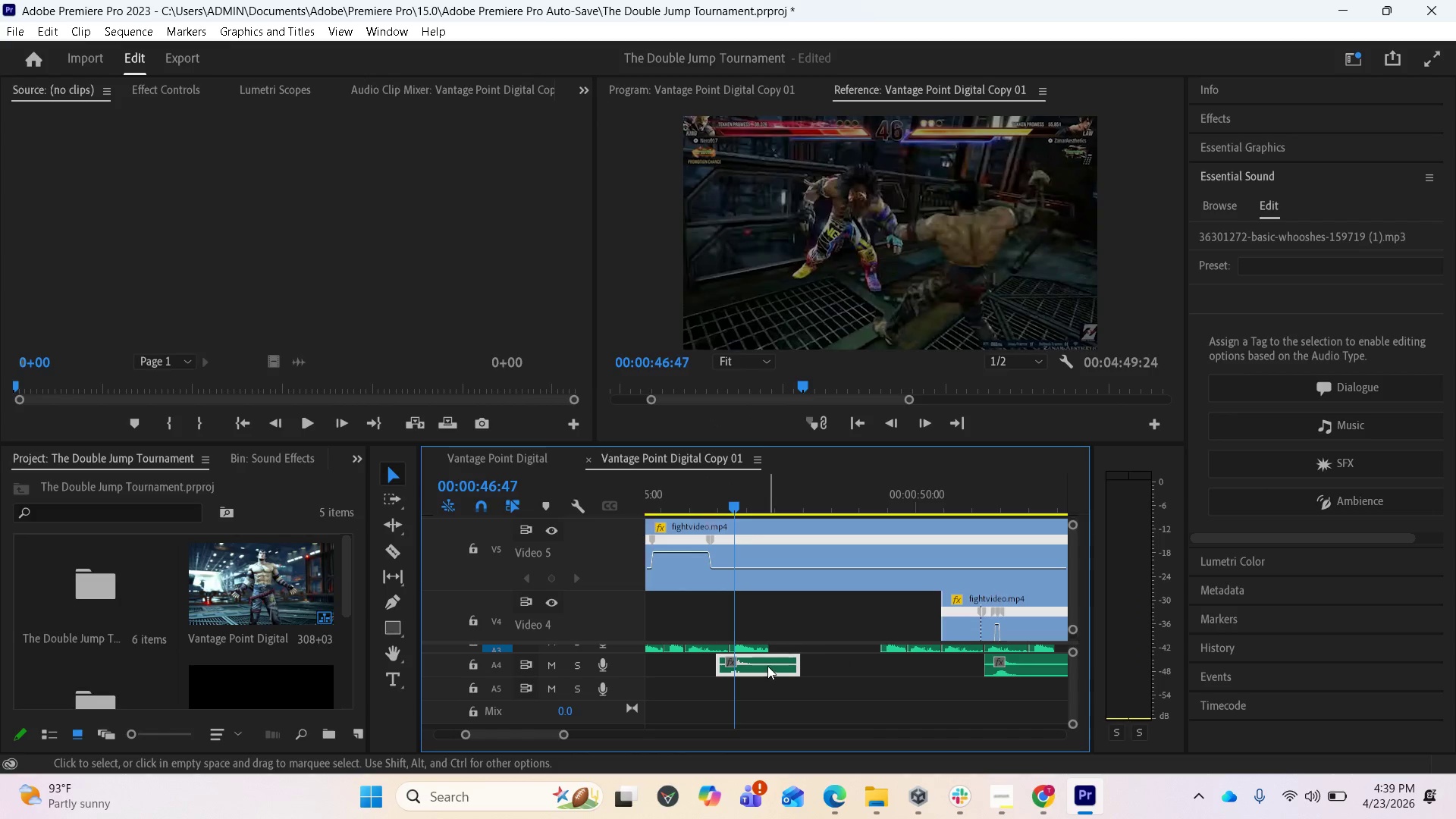 
left_click_drag(start_coordinate=[766, 663], to_coordinate=[813, 667])
 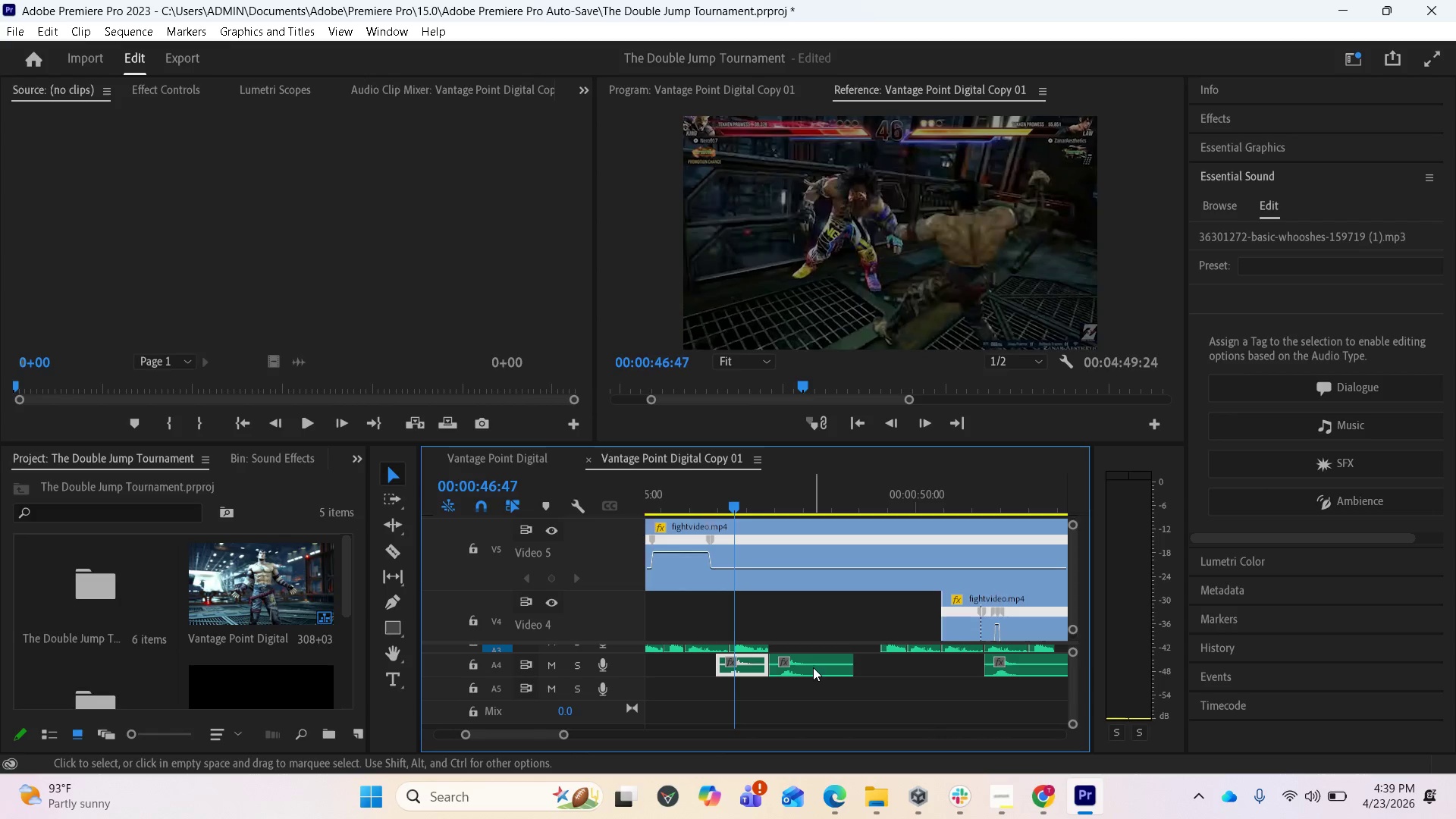 
hold_key(key=AltLeft, duration=1.44)
 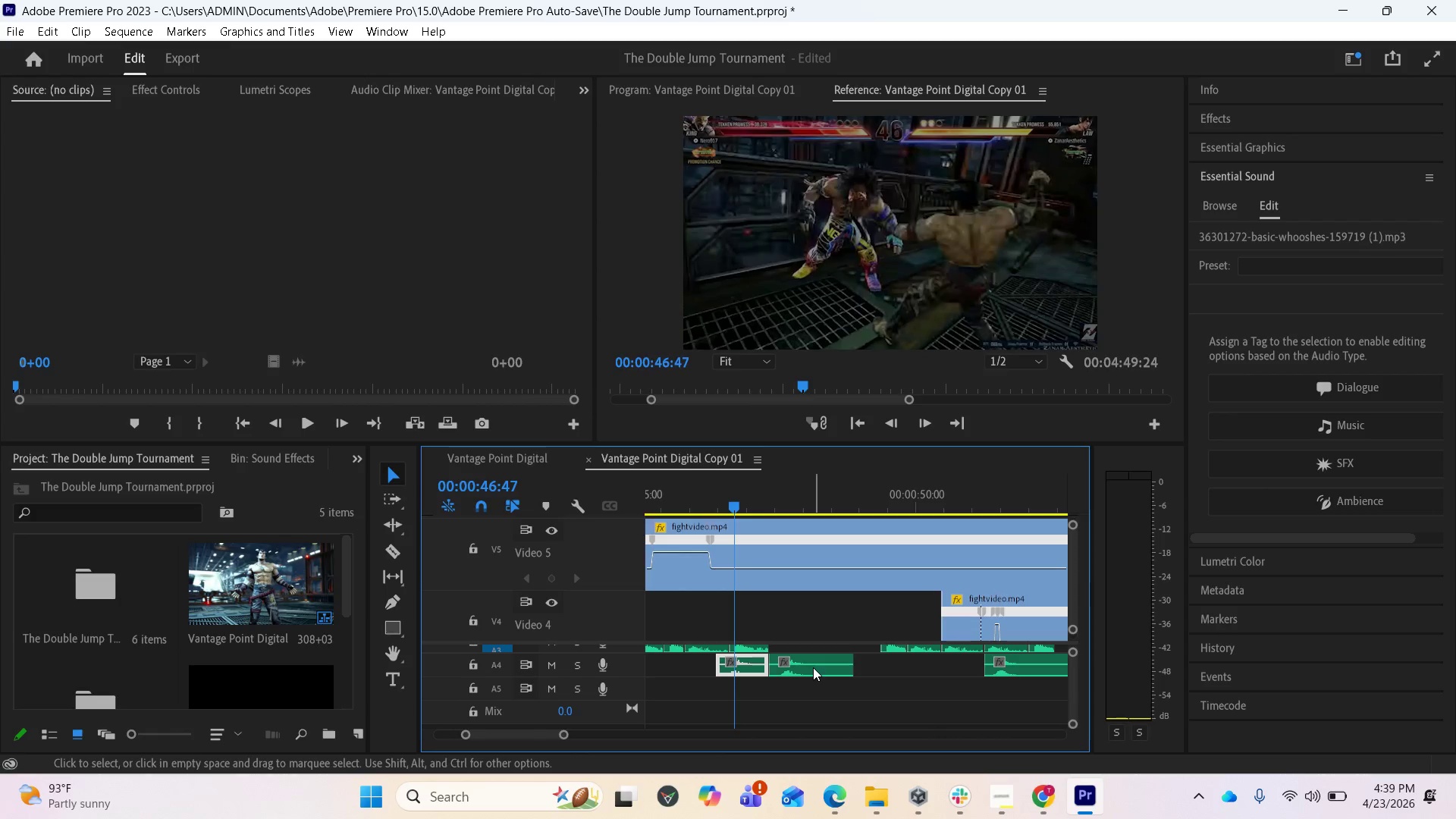 
left_click_drag(start_coordinate=[813, 667], to_coordinate=[800, 667])
 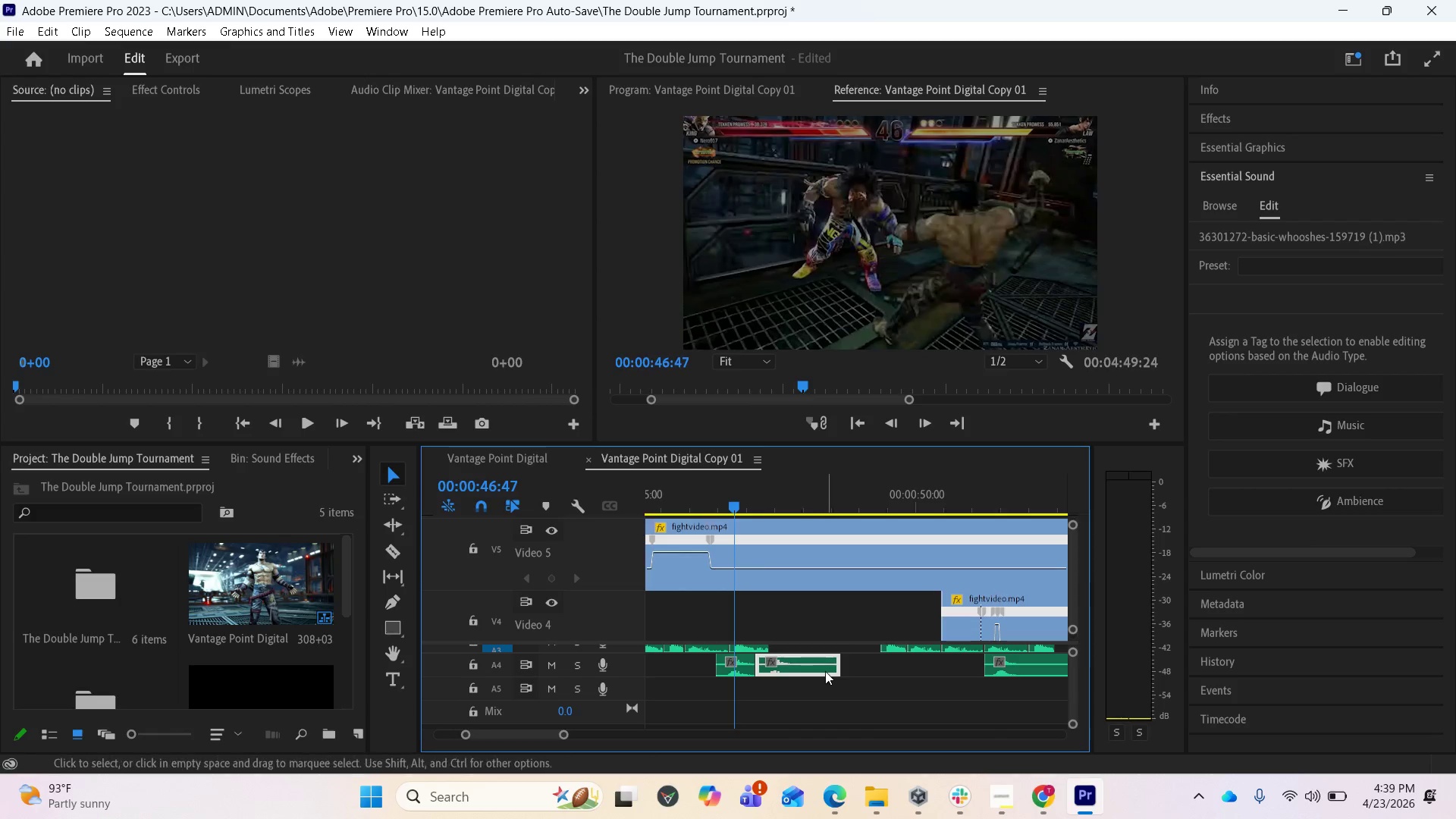 
key(Space)
 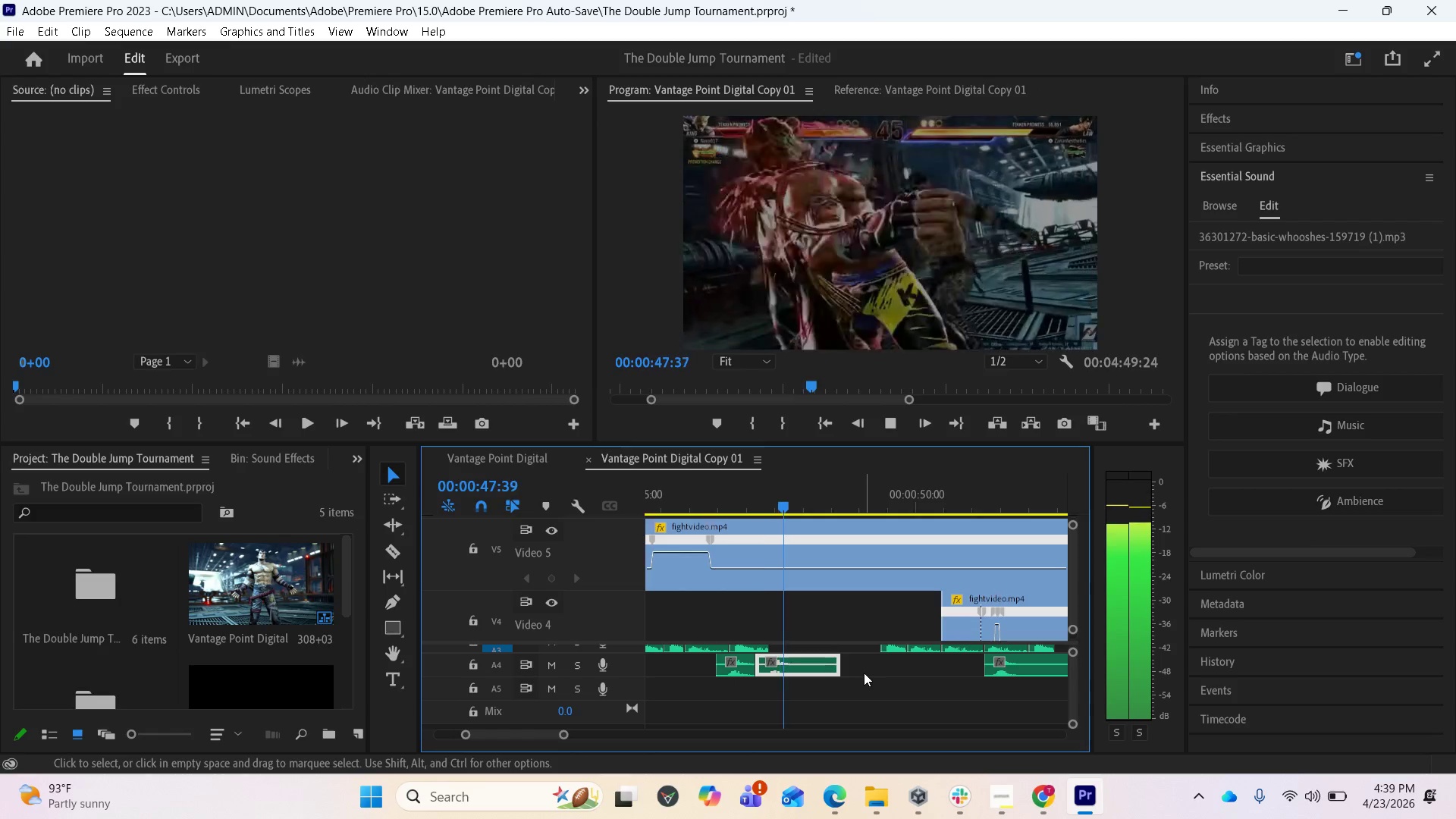 
key(Space)
 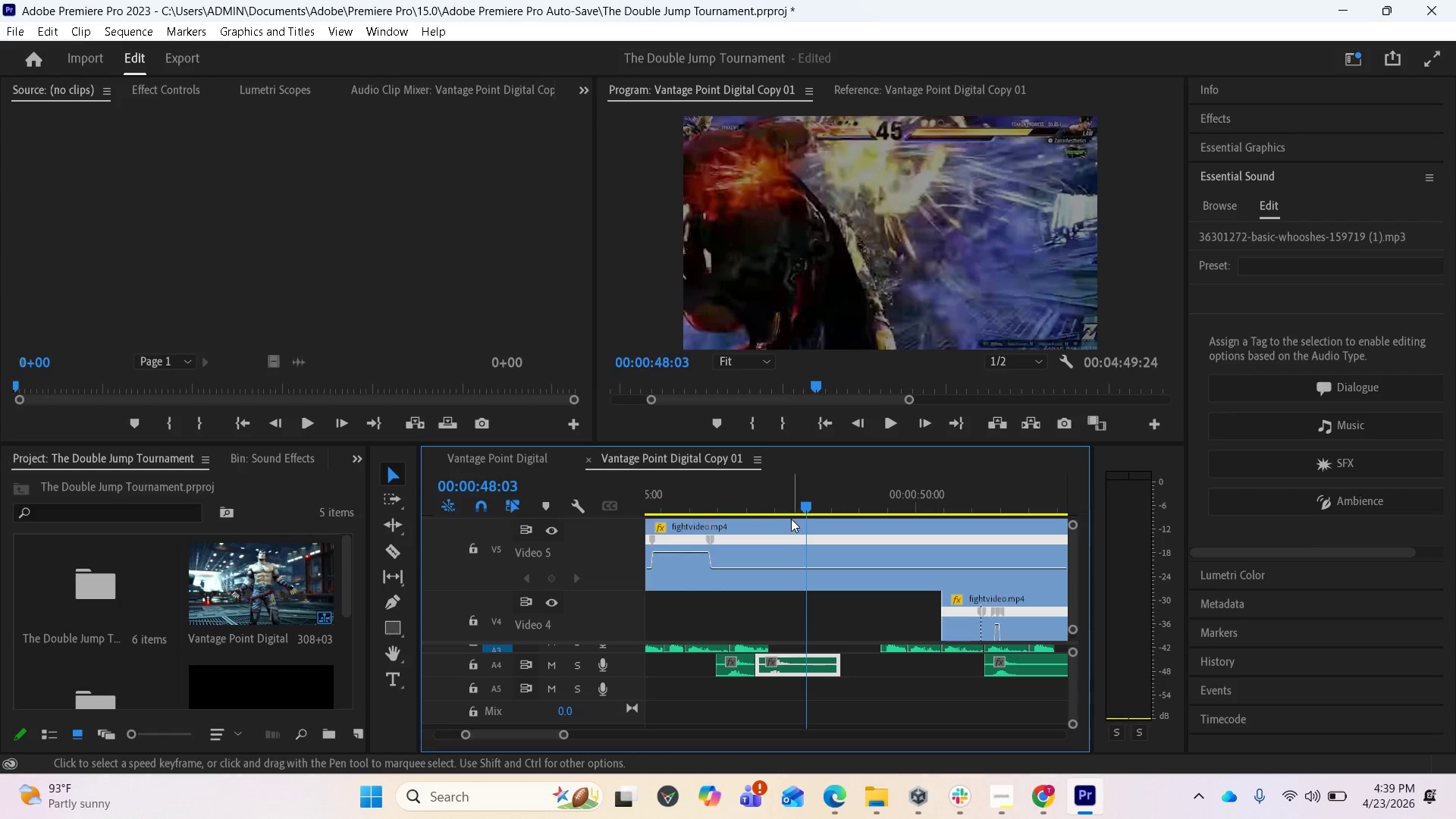 
left_click_drag(start_coordinate=[801, 507], to_coordinate=[692, 510])
 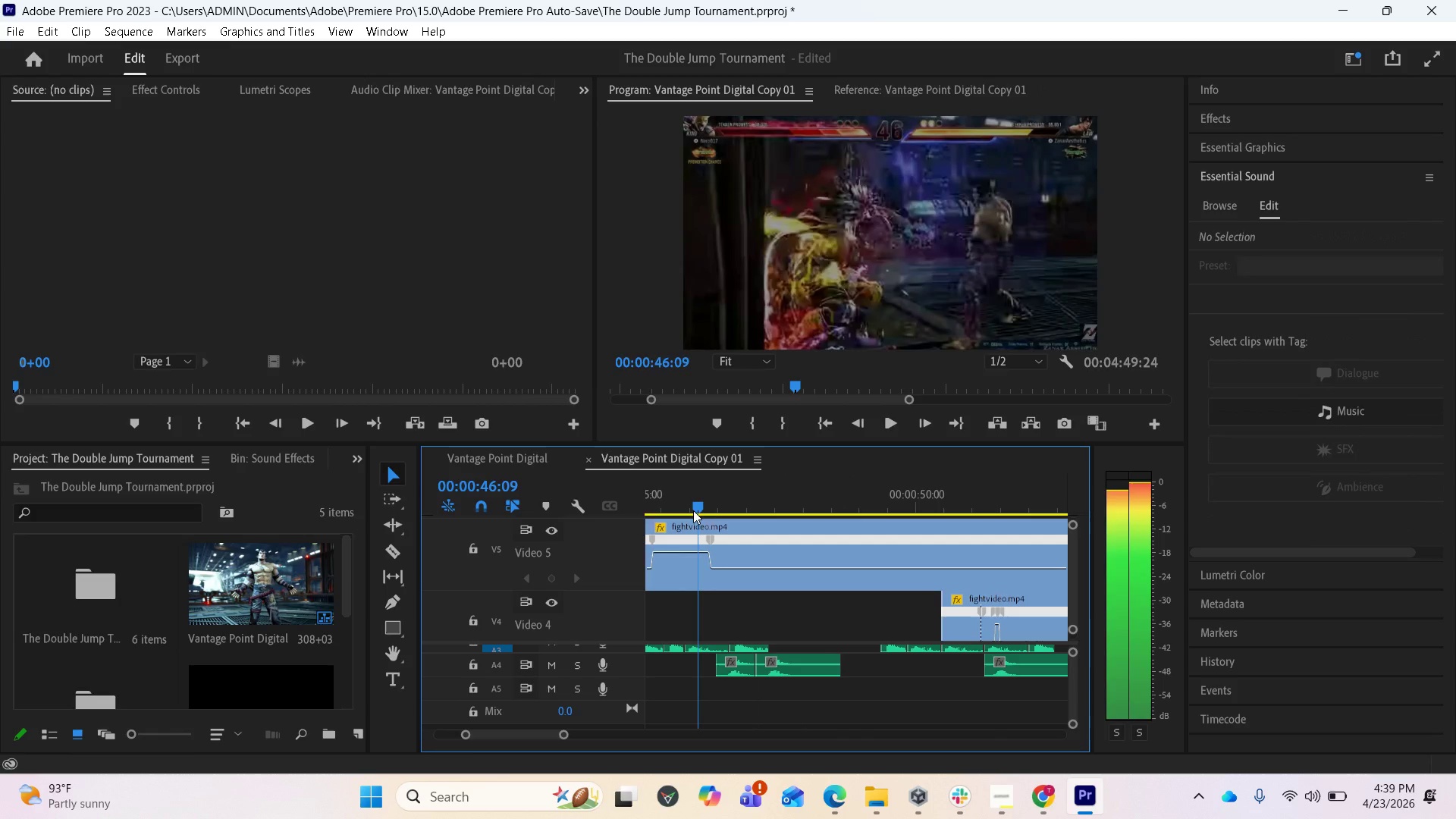 
key(Space)
 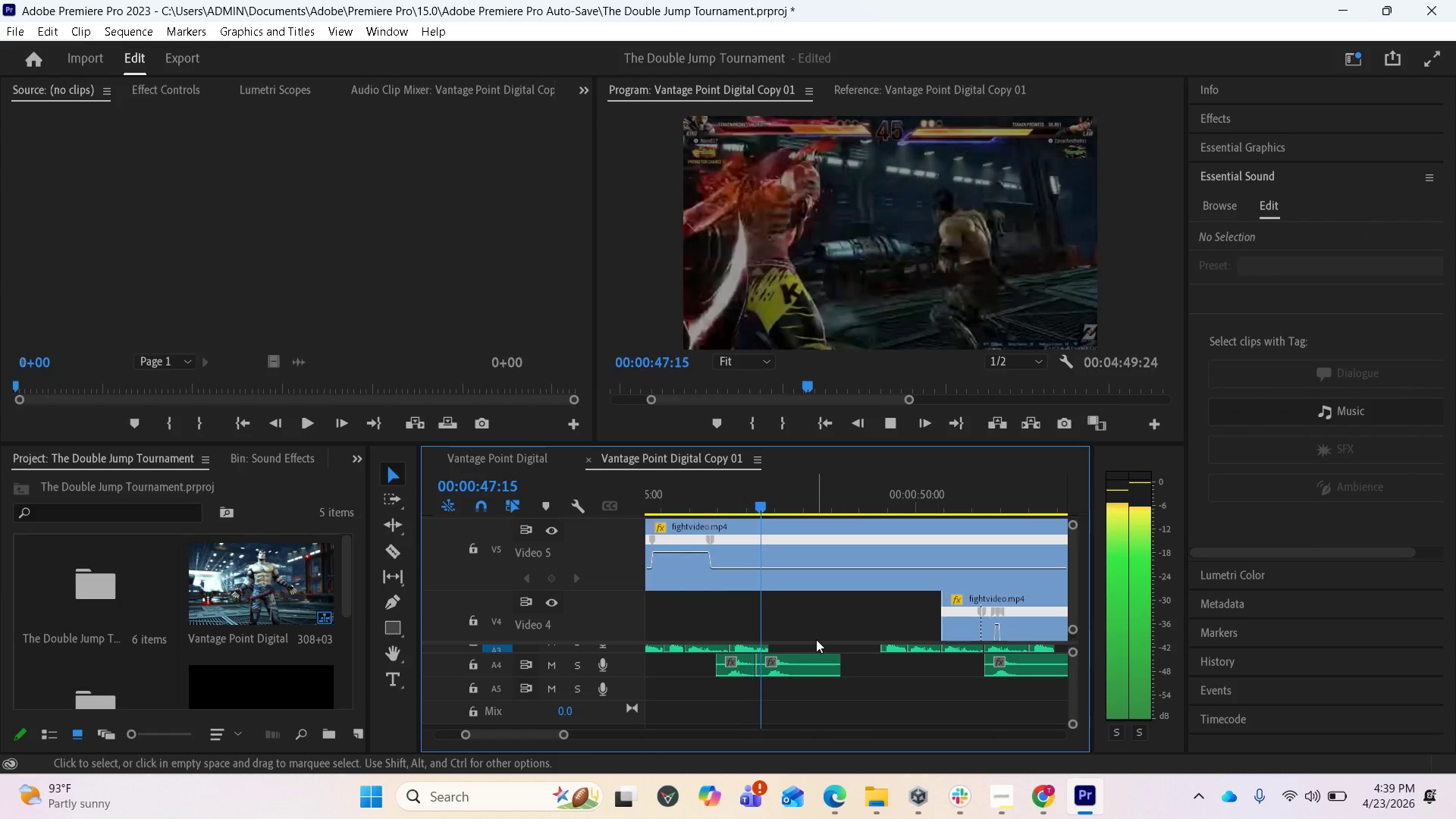 
key(Space)
 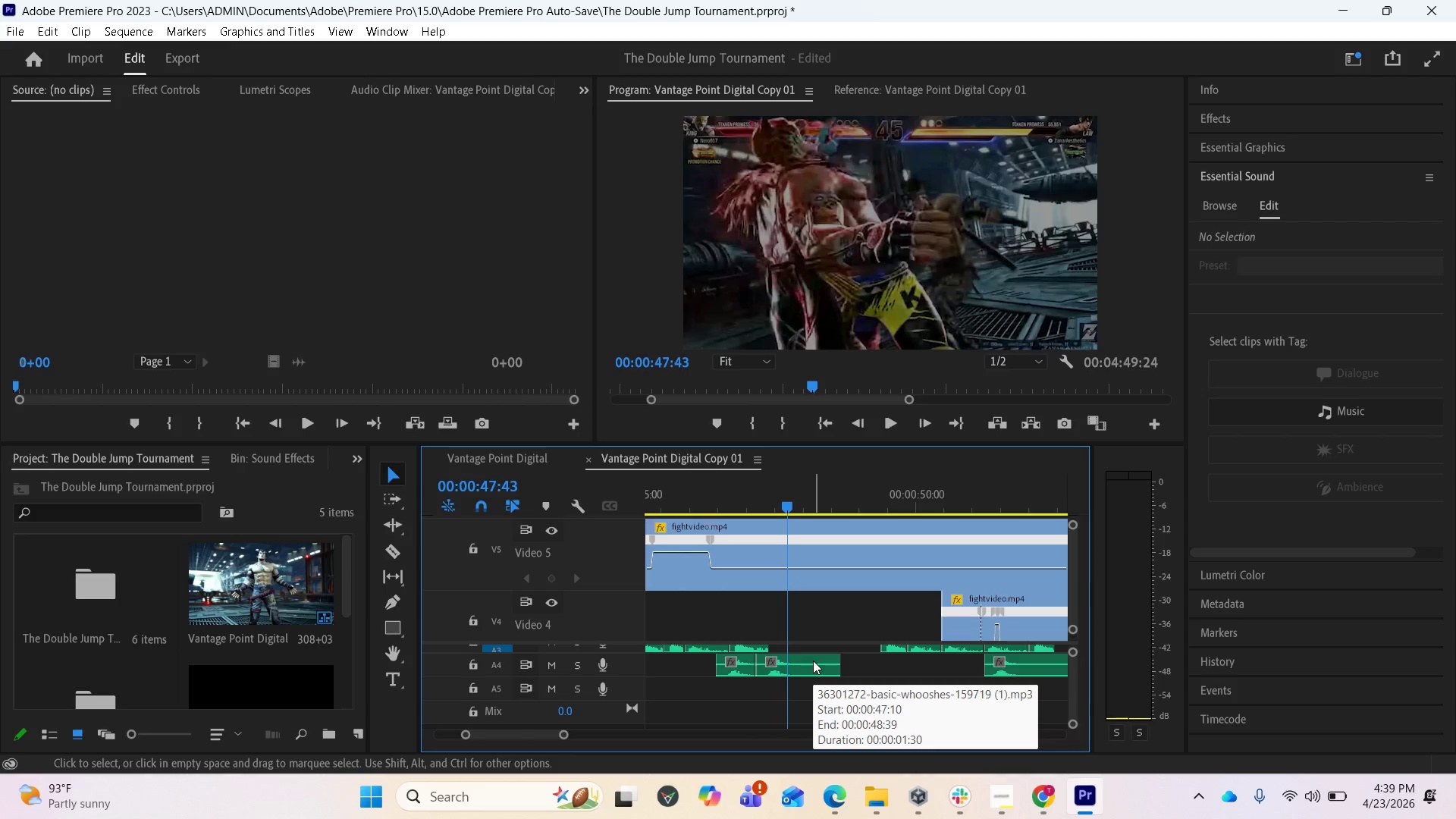 
wait(6.77)
 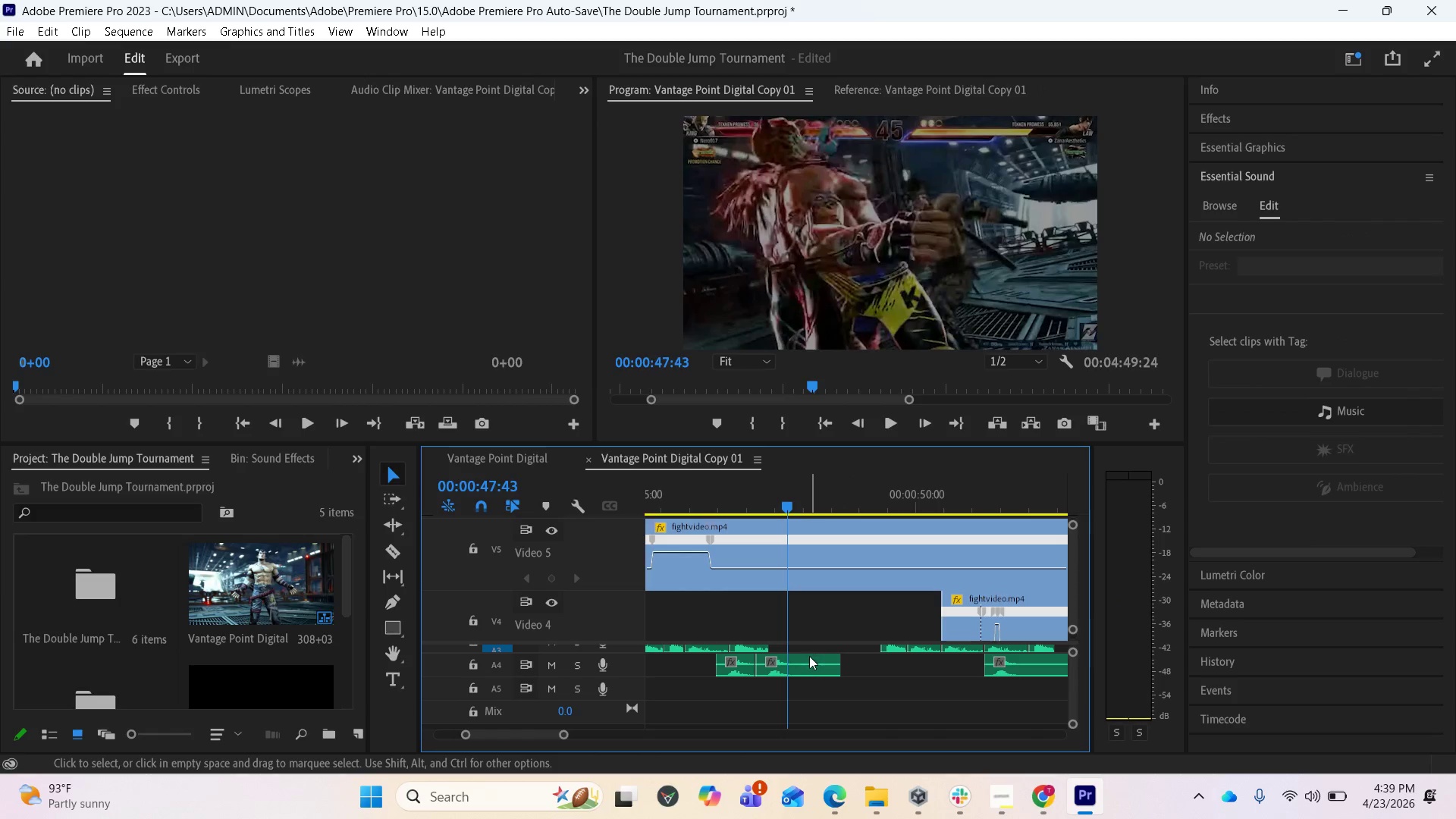 
left_click_drag(start_coordinate=[811, 664], to_coordinate=[845, 671])
 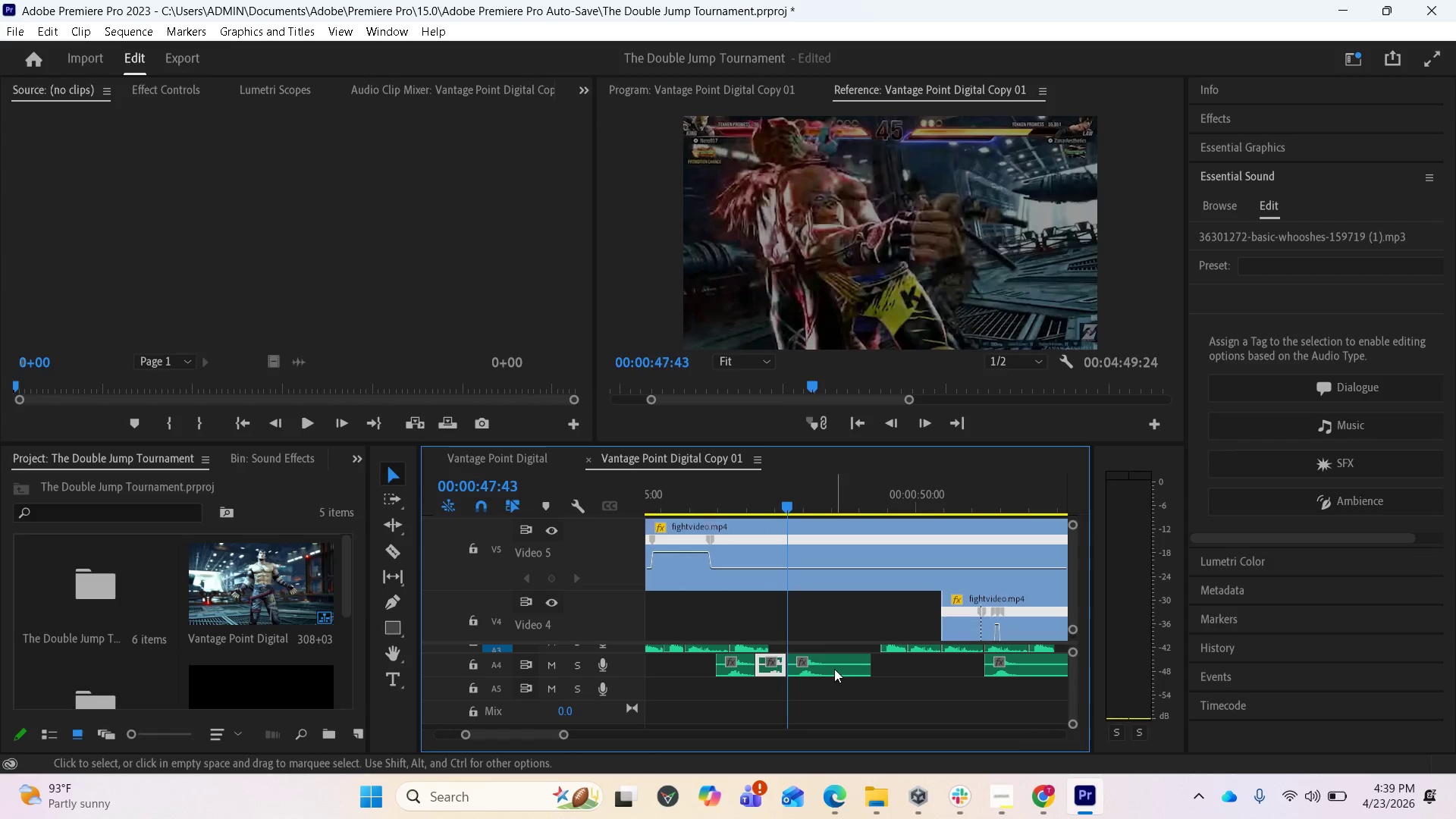 
hold_key(key=AltLeft, duration=1.61)
 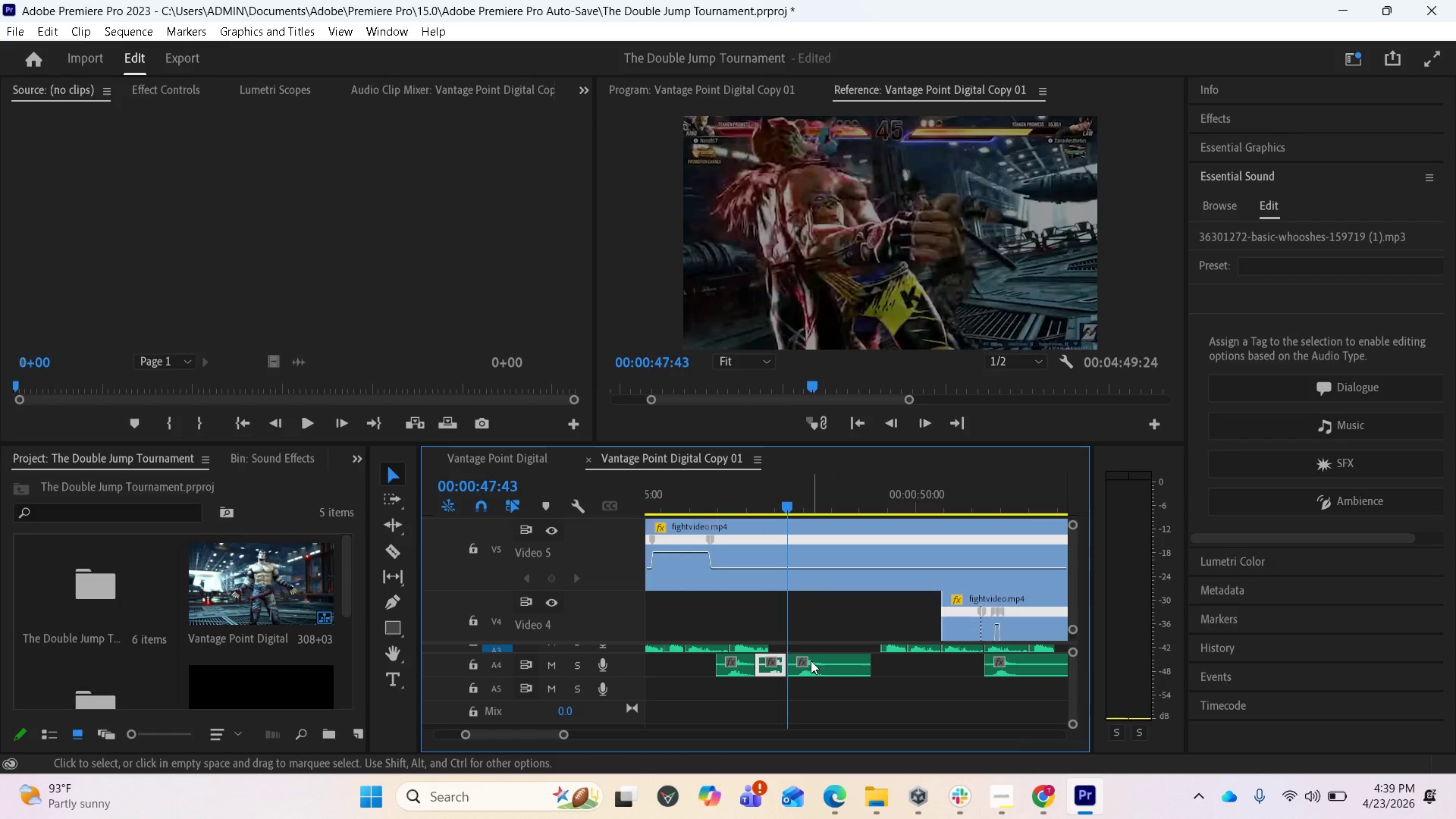 
left_click_drag(start_coordinate=[788, 660], to_coordinate=[797, 664])
 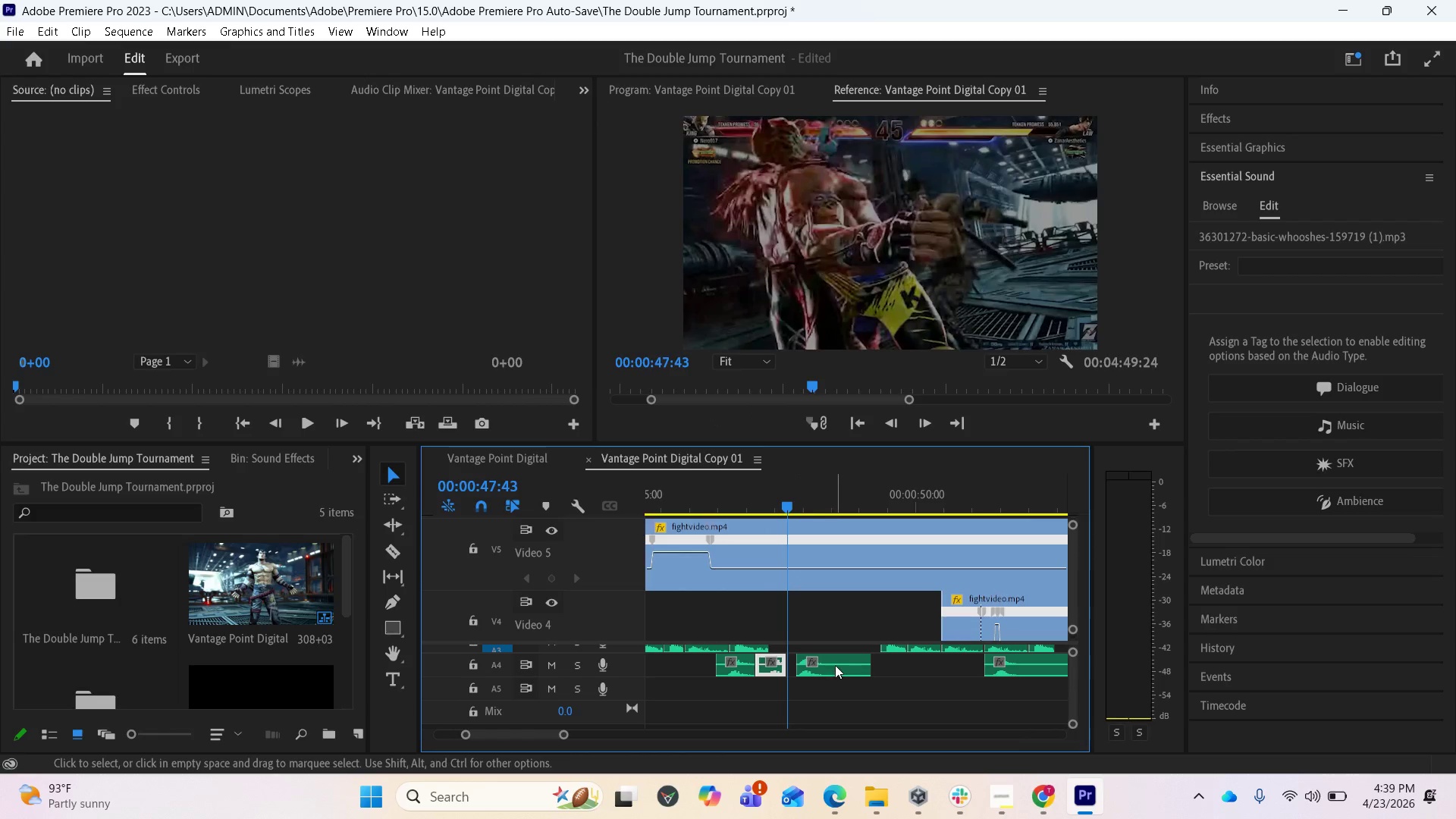 
left_click_drag(start_coordinate=[836, 663], to_coordinate=[822, 661])
 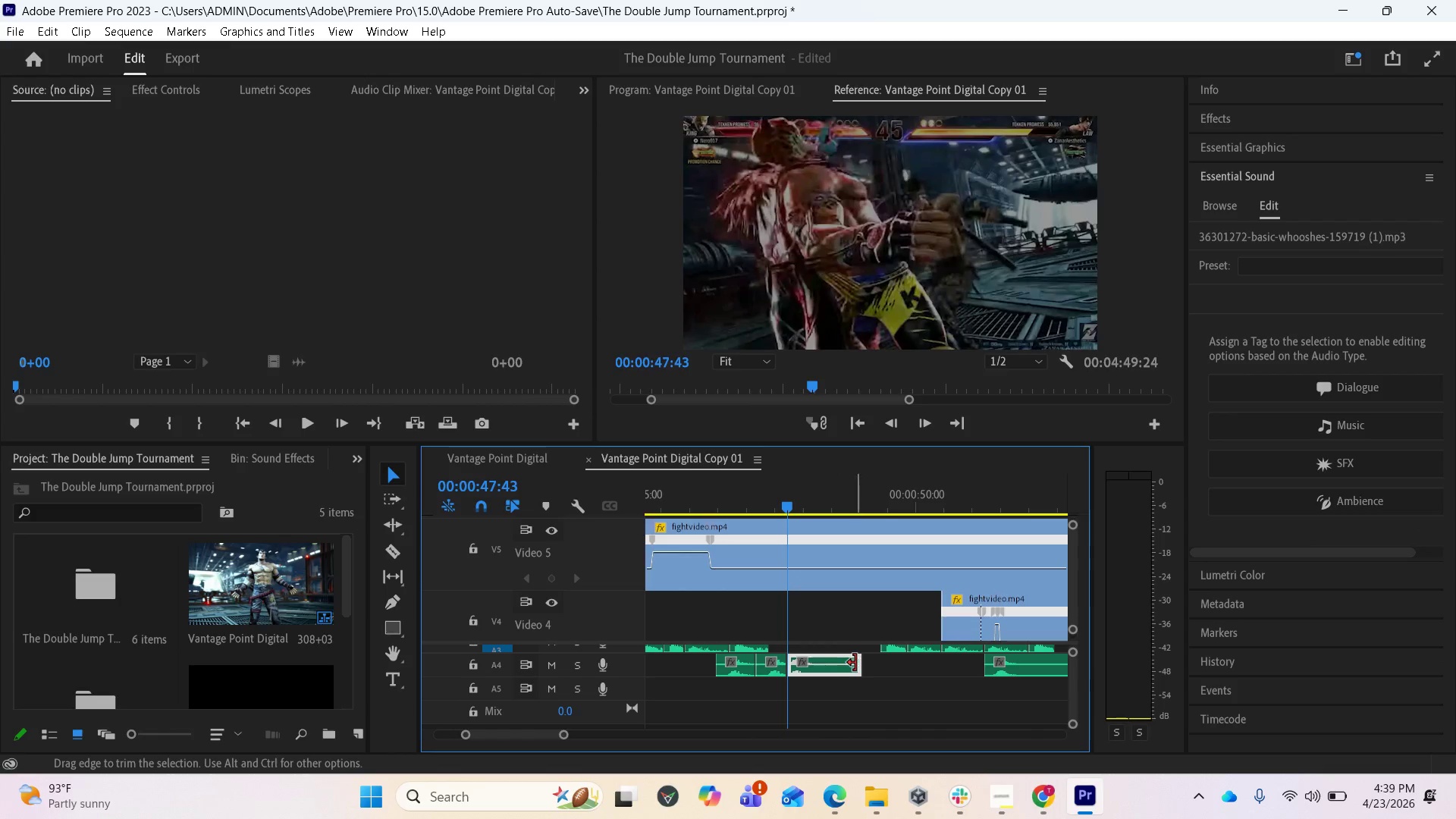 
left_click_drag(start_coordinate=[859, 663], to_coordinate=[827, 657])
 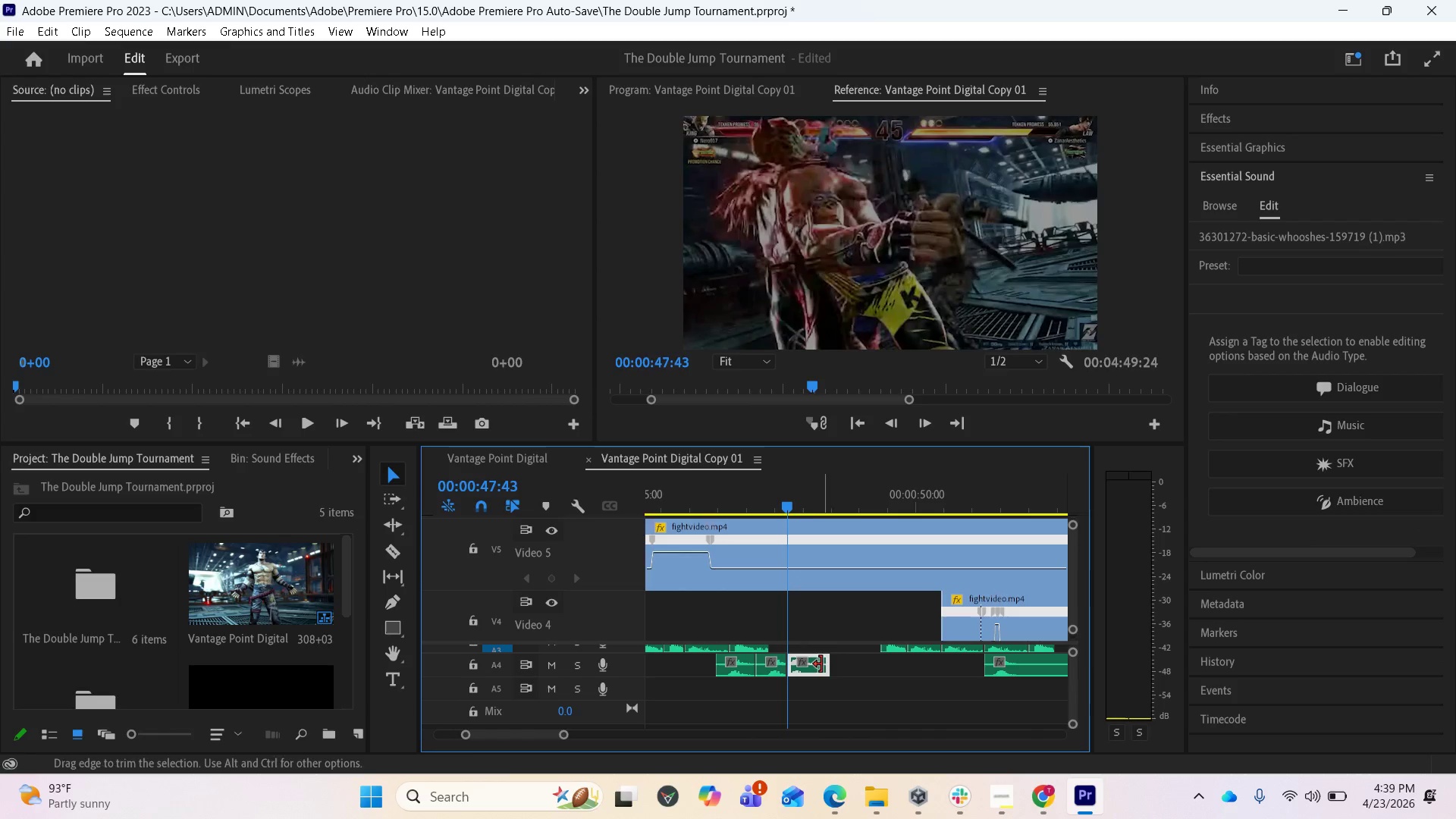 
left_click_drag(start_coordinate=[820, 666], to_coordinate=[811, 665])
 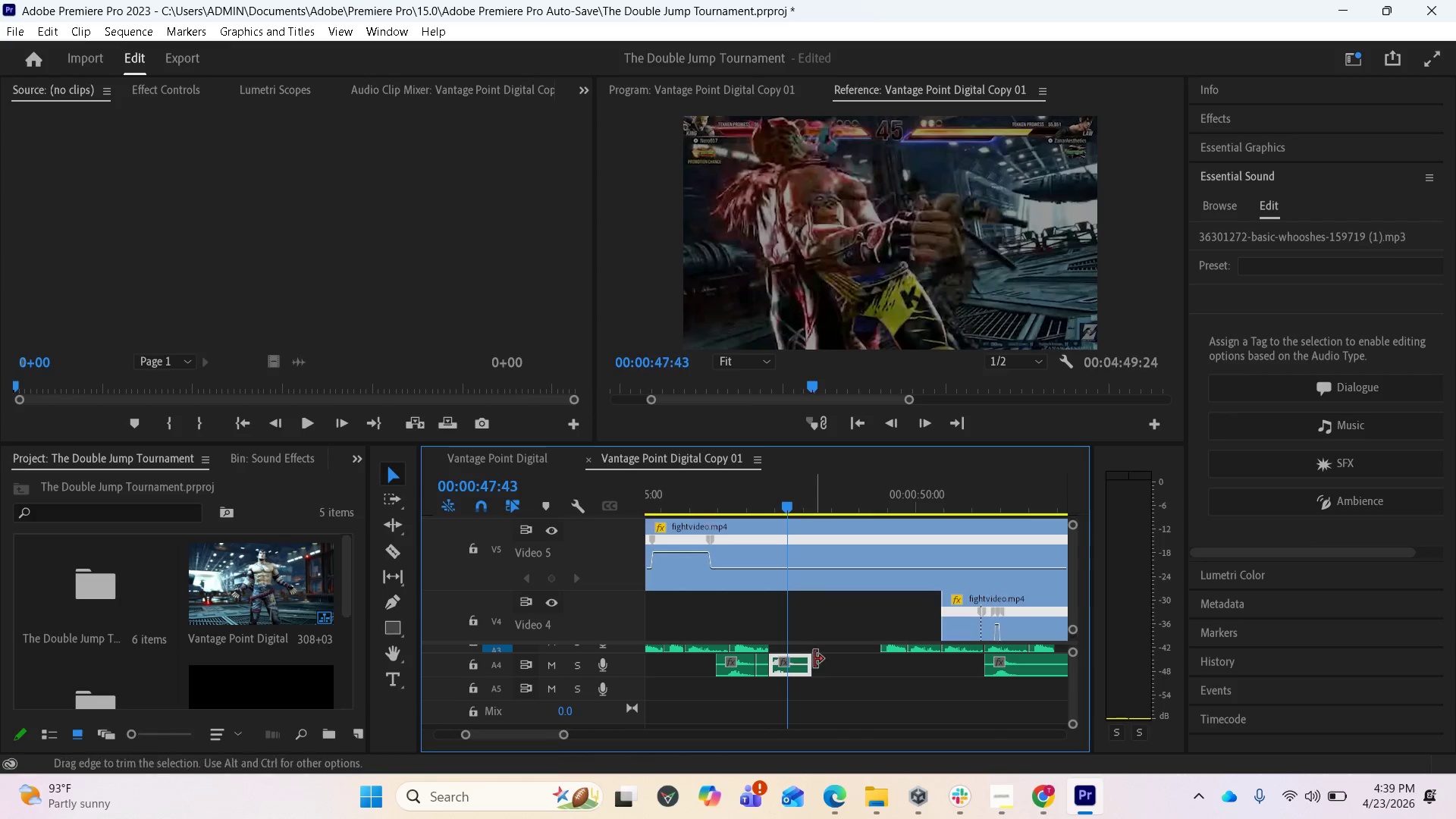 
key(Control+Z)
 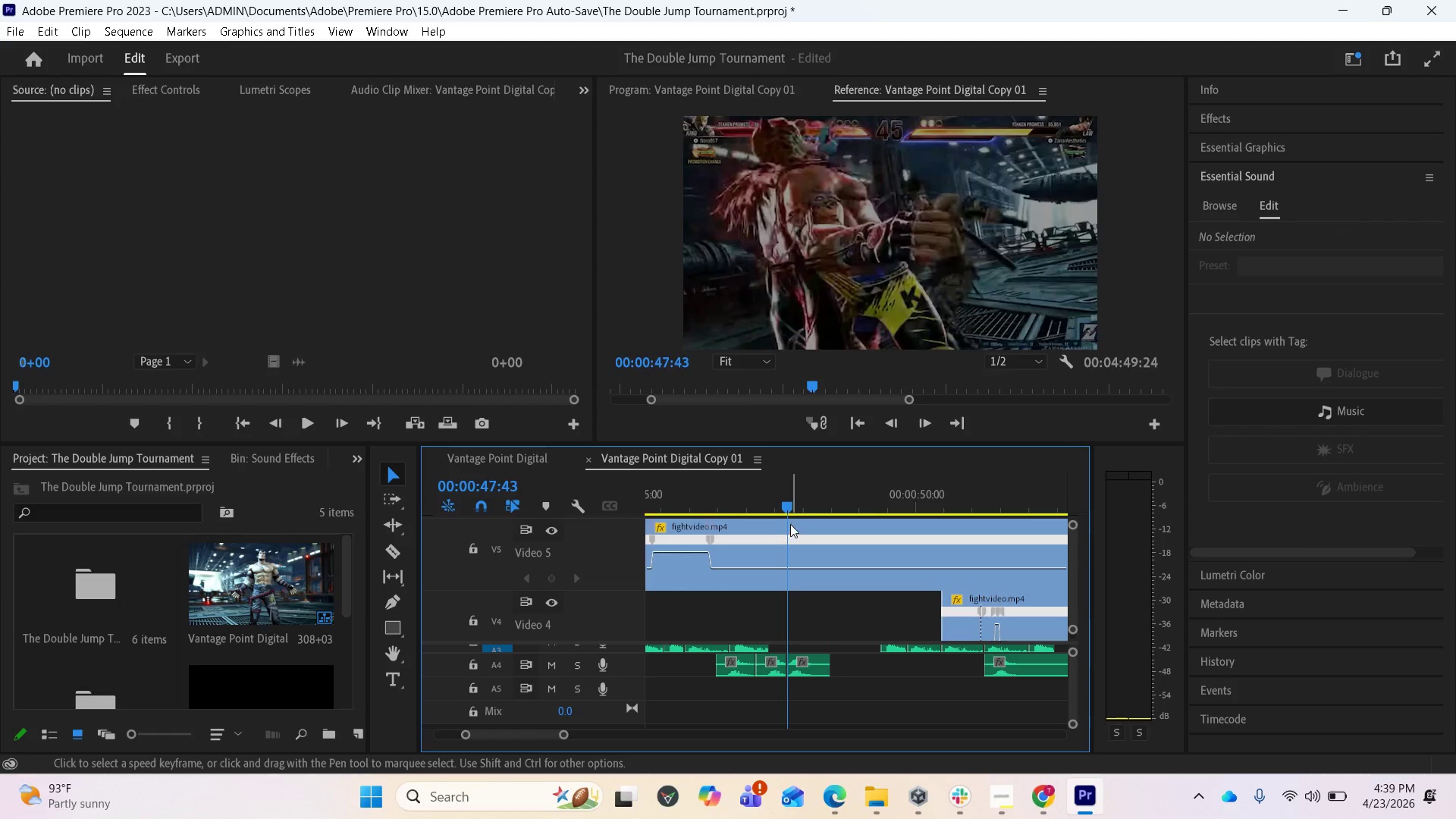 
left_click_drag(start_coordinate=[790, 500], to_coordinate=[686, 503])
 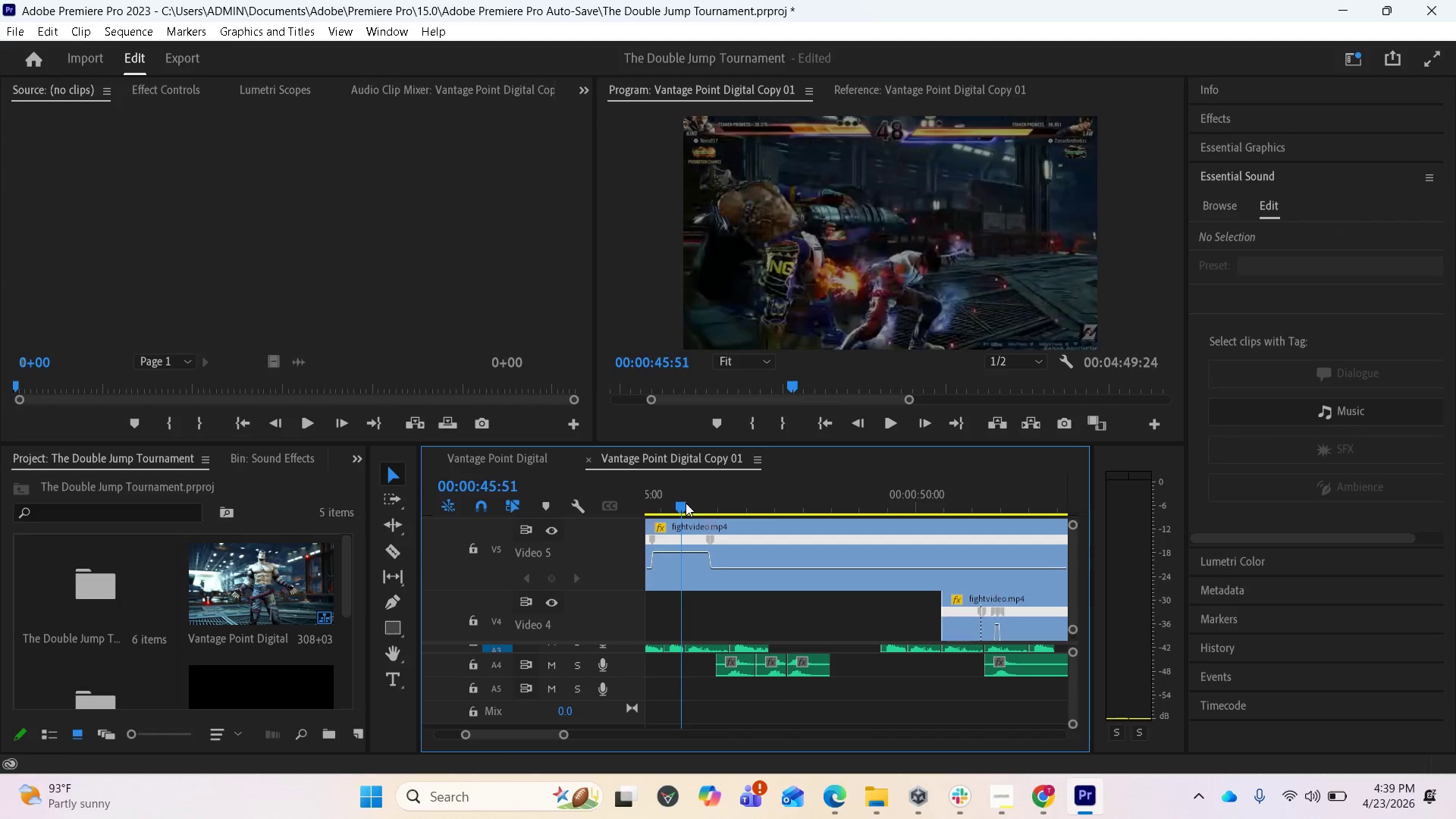 
key(Space)
 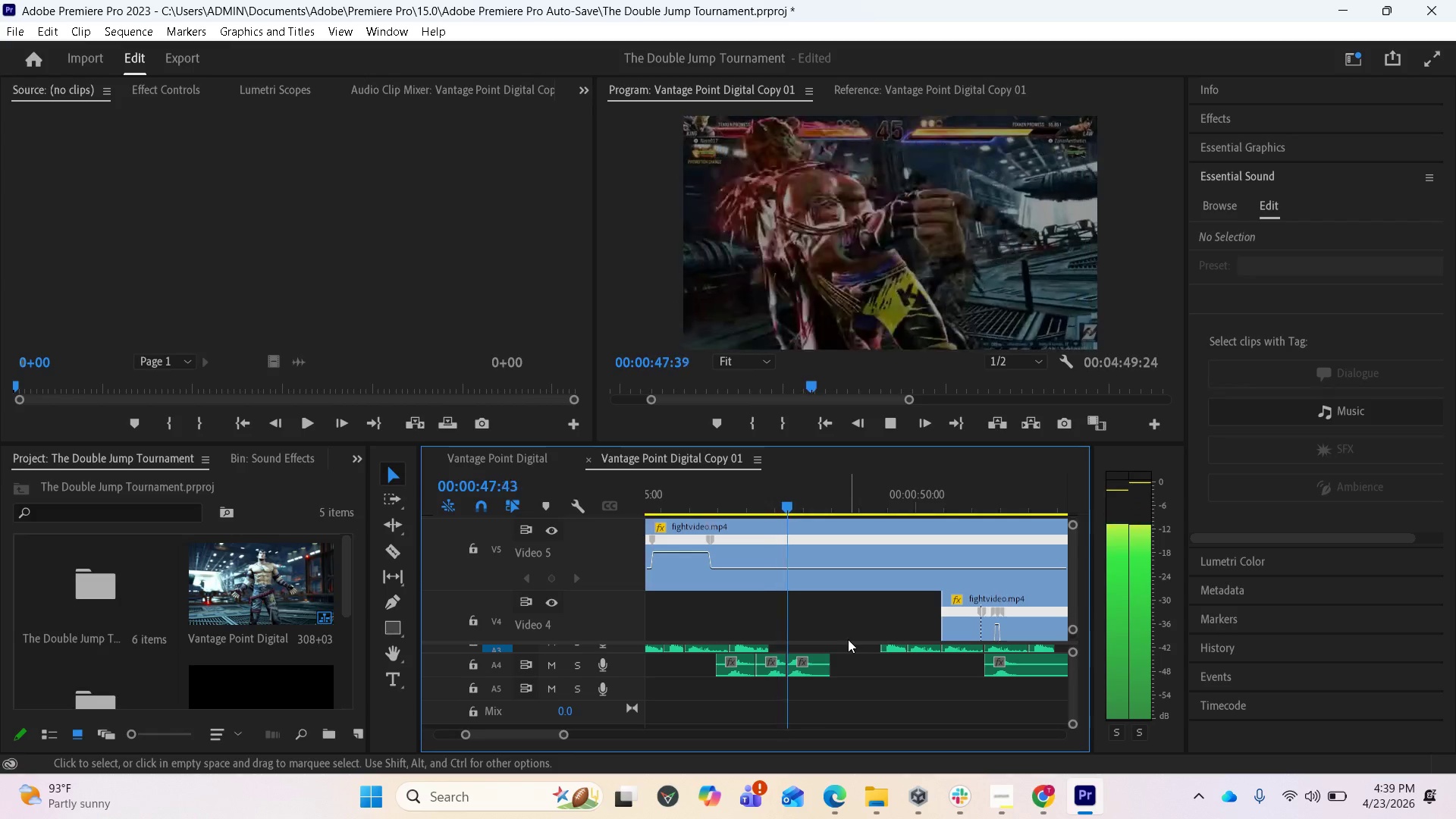 
key(Space)
 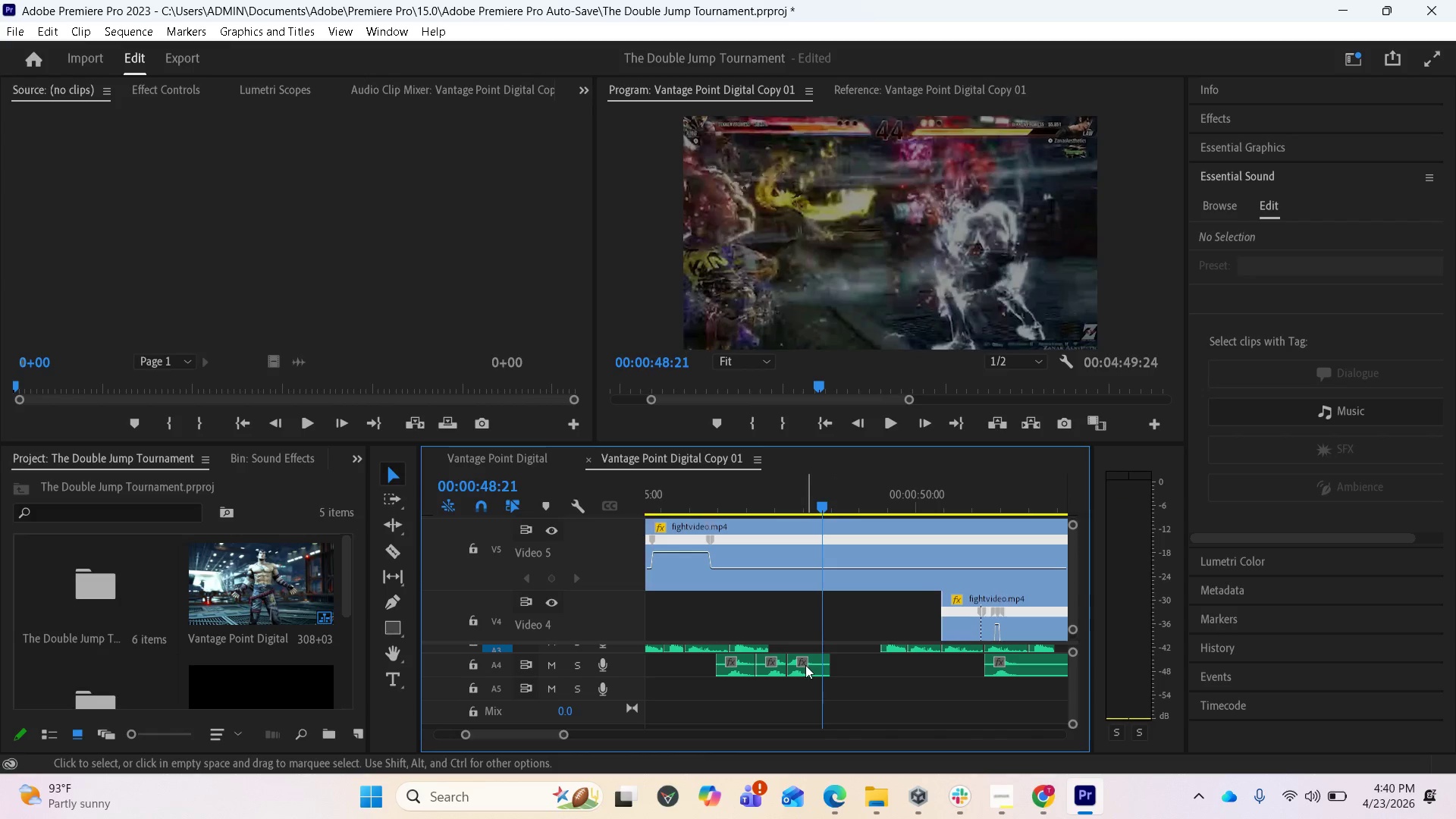 
wait(9.77)
 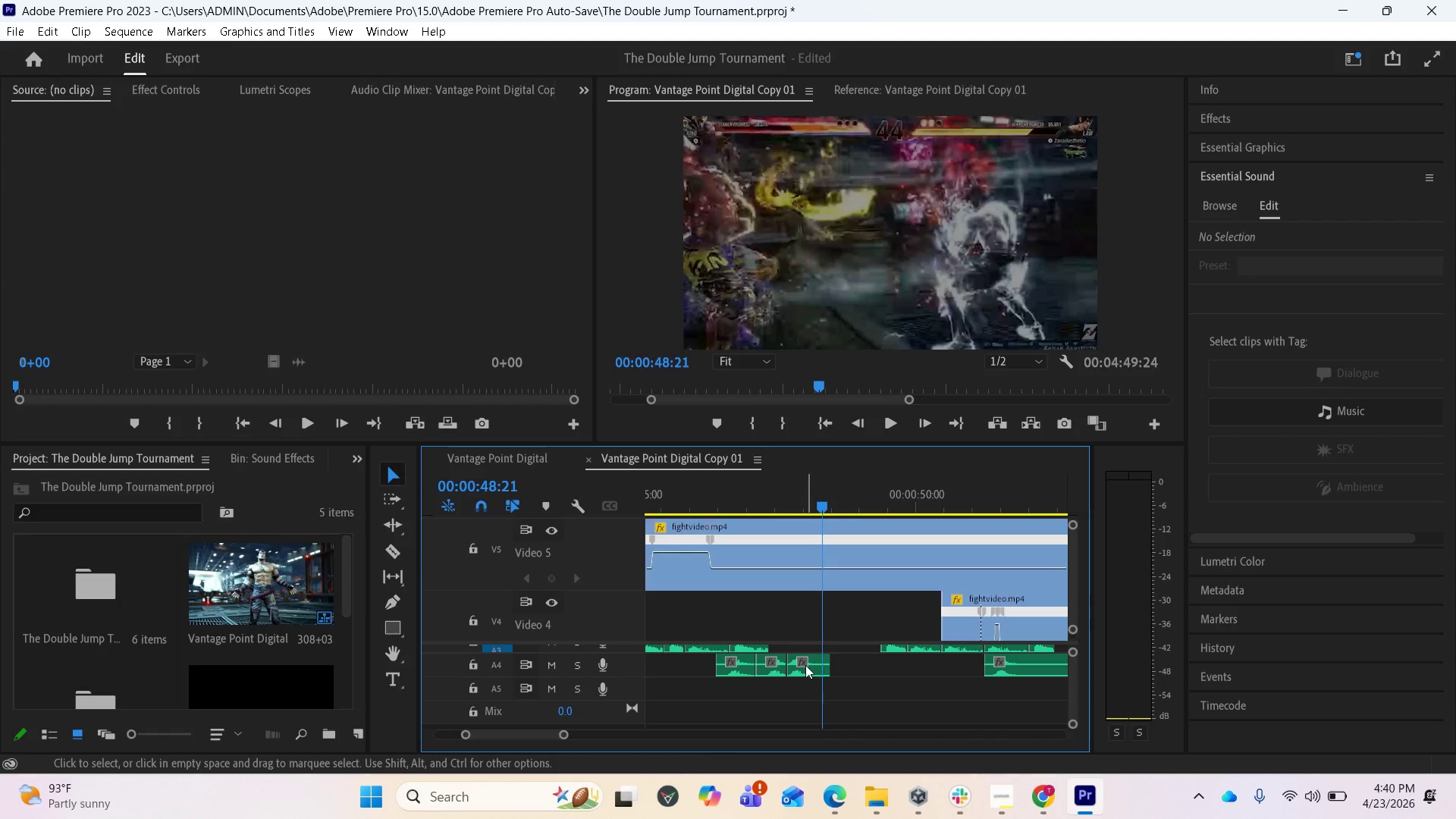 
key(Minus)
 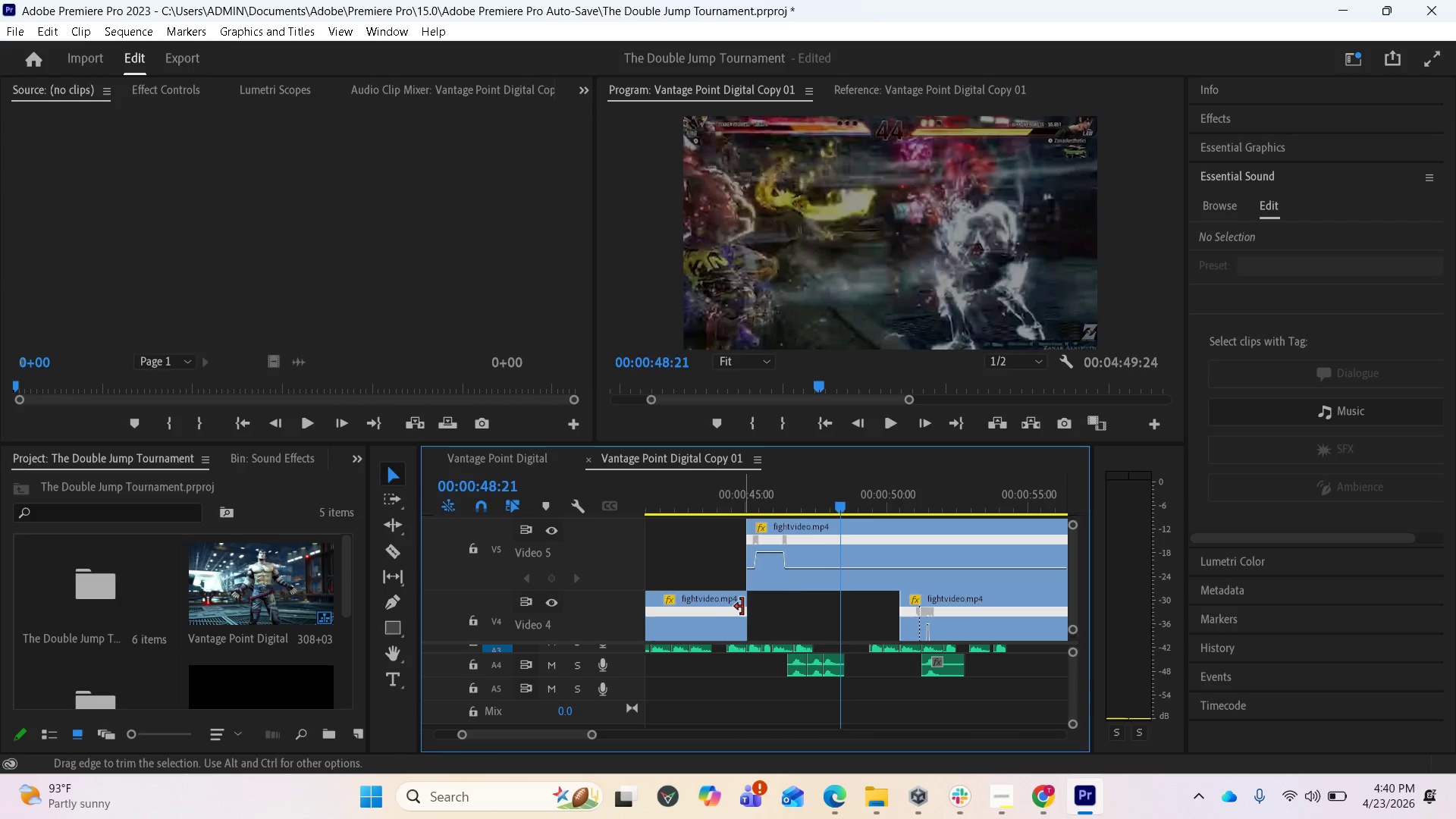 
key(Minus)
 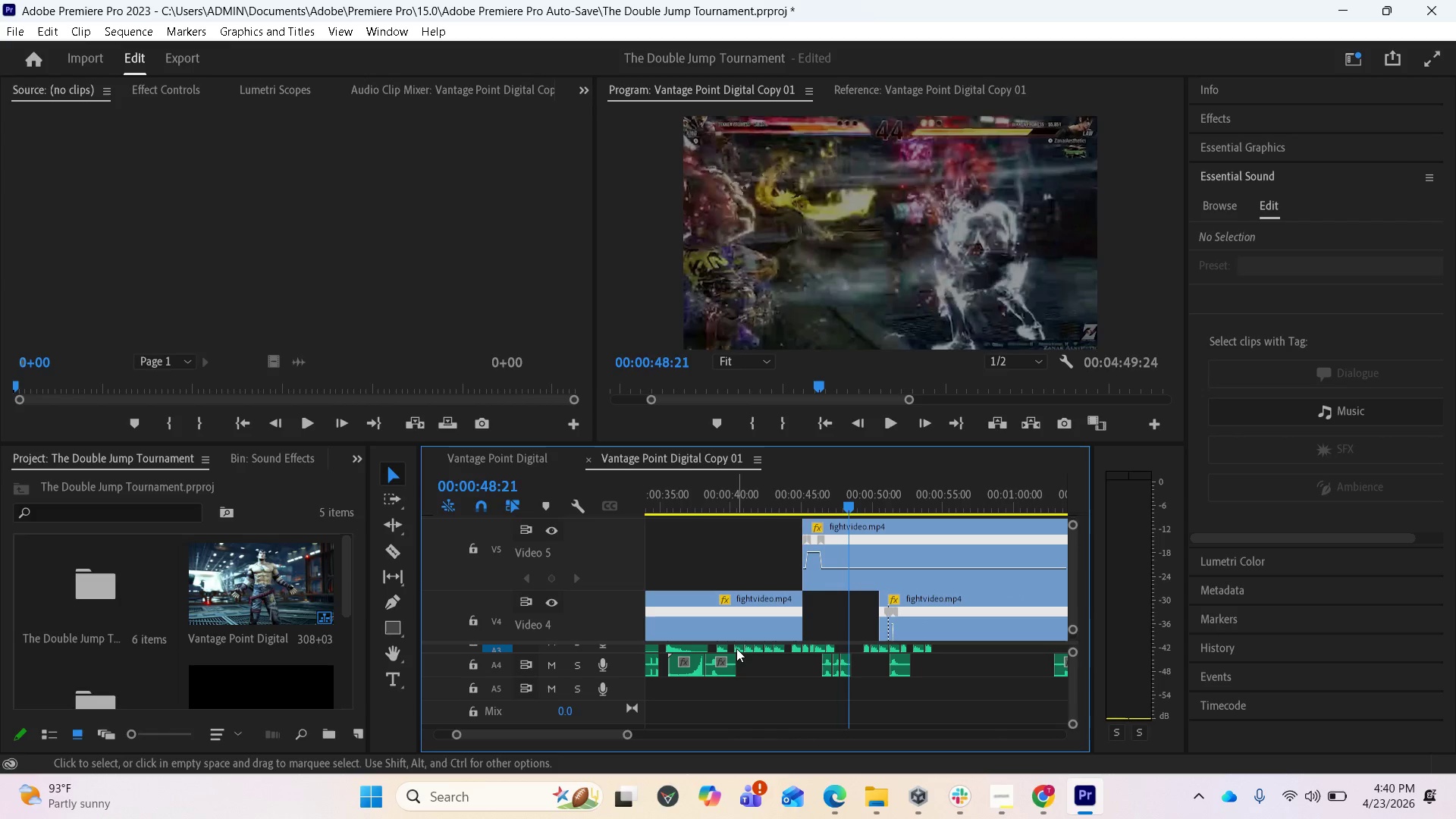 
scroll: coordinate [729, 663], scroll_direction: up, amount: 6.0
 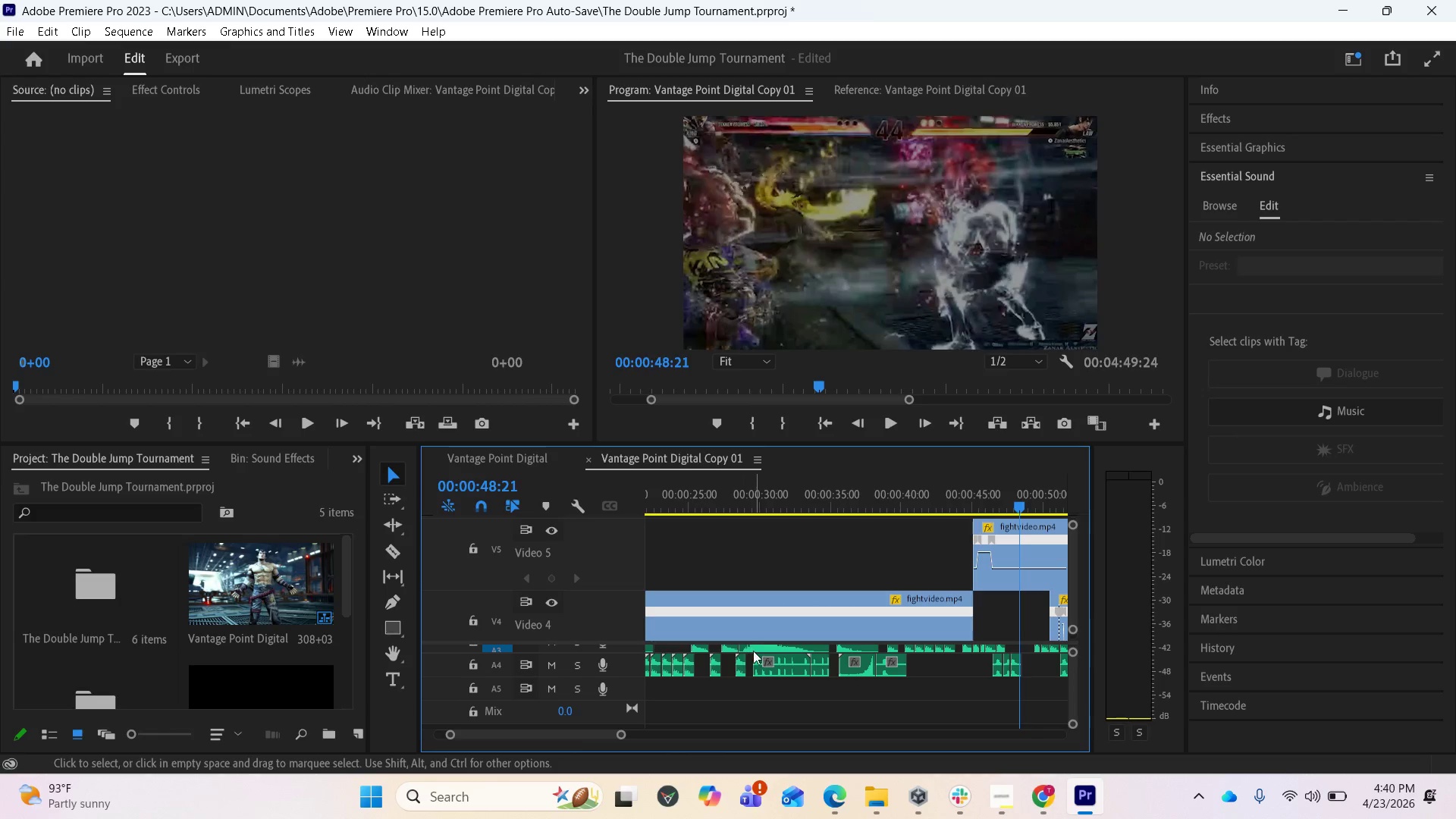 
left_click_drag(start_coordinate=[755, 649], to_coordinate=[1006, 685])
 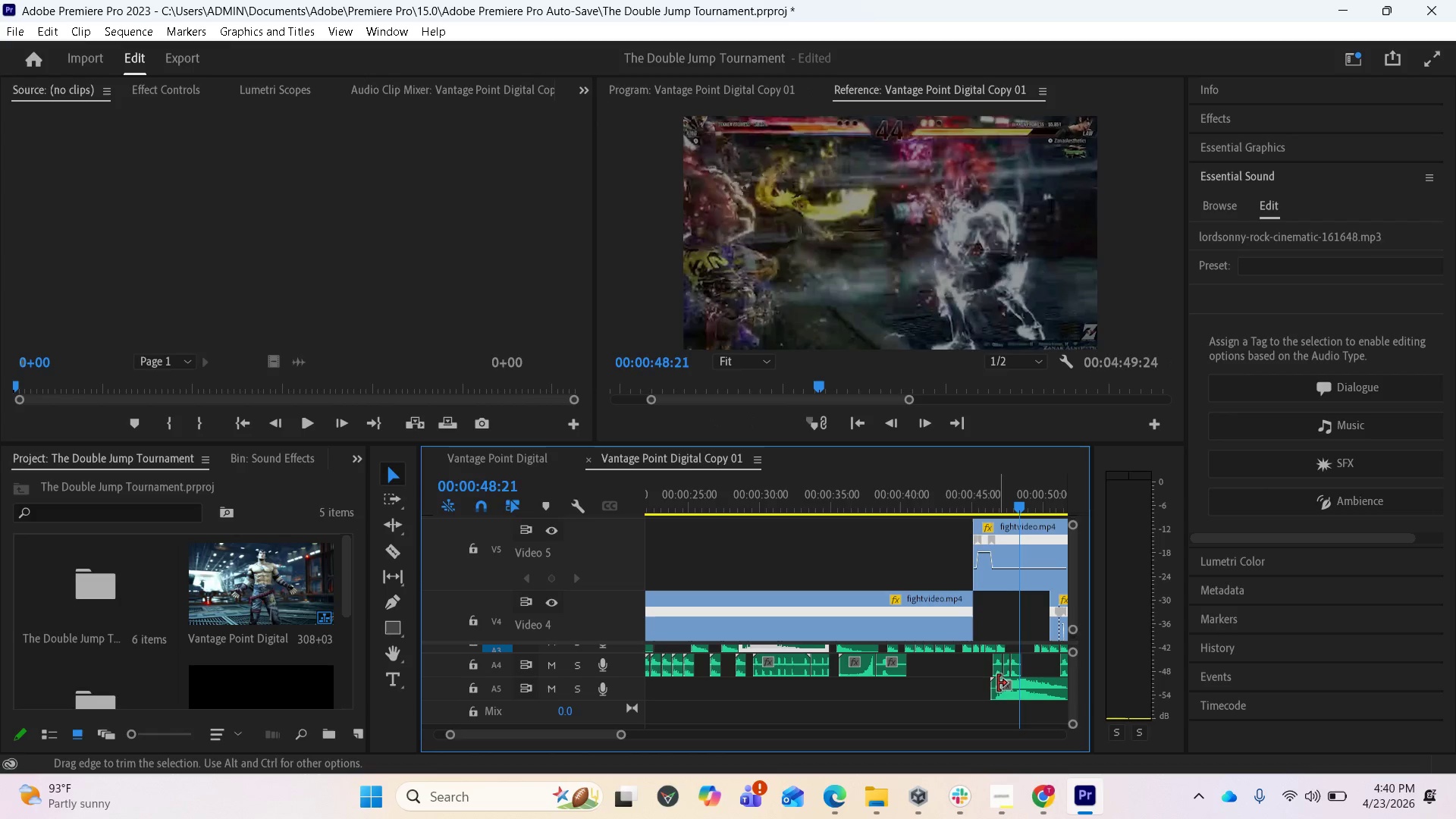 
hold_key(key=AltLeft, duration=3.94)
 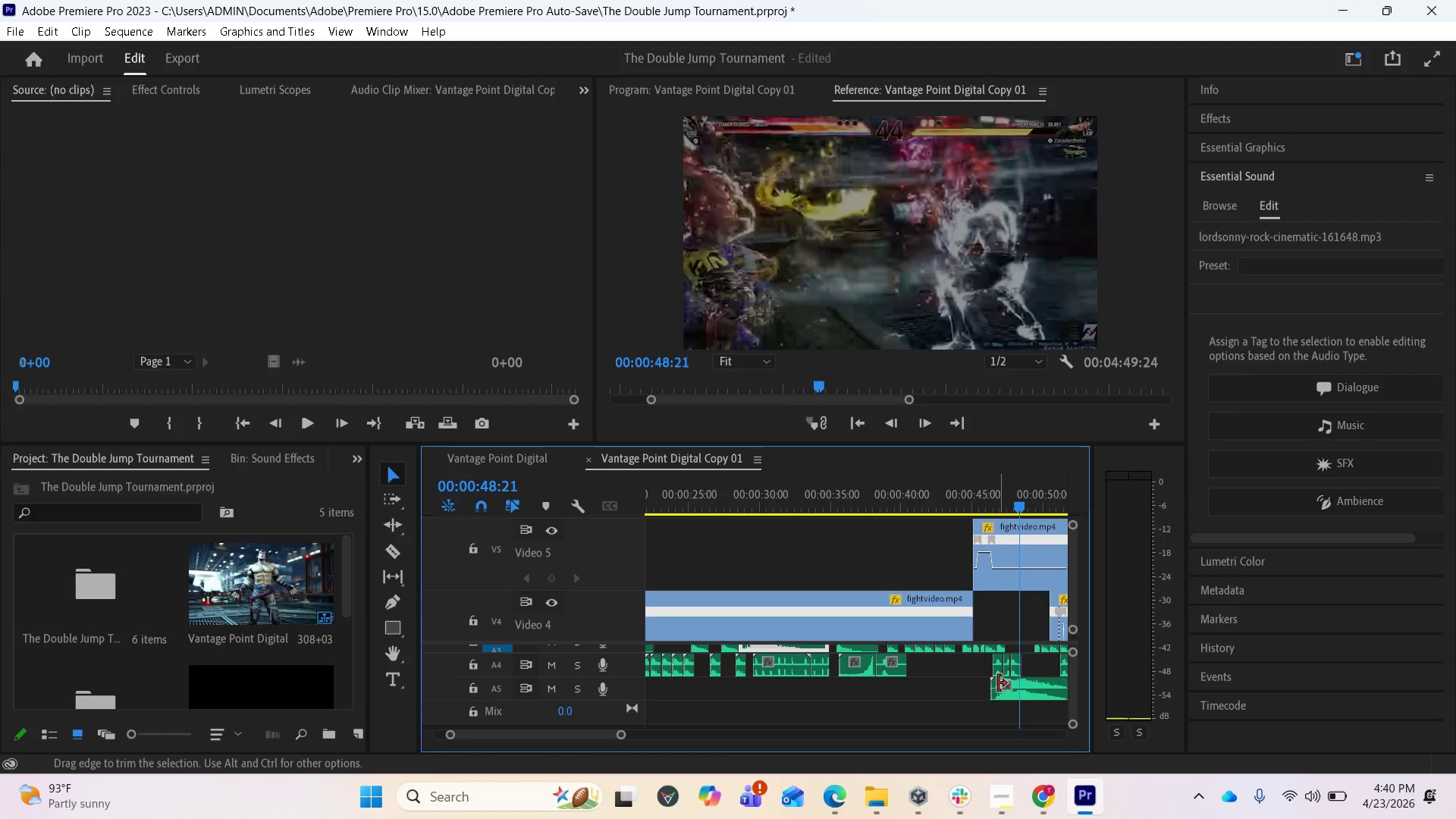 
scroll: coordinate [998, 683], scroll_direction: down, amount: 6.0
 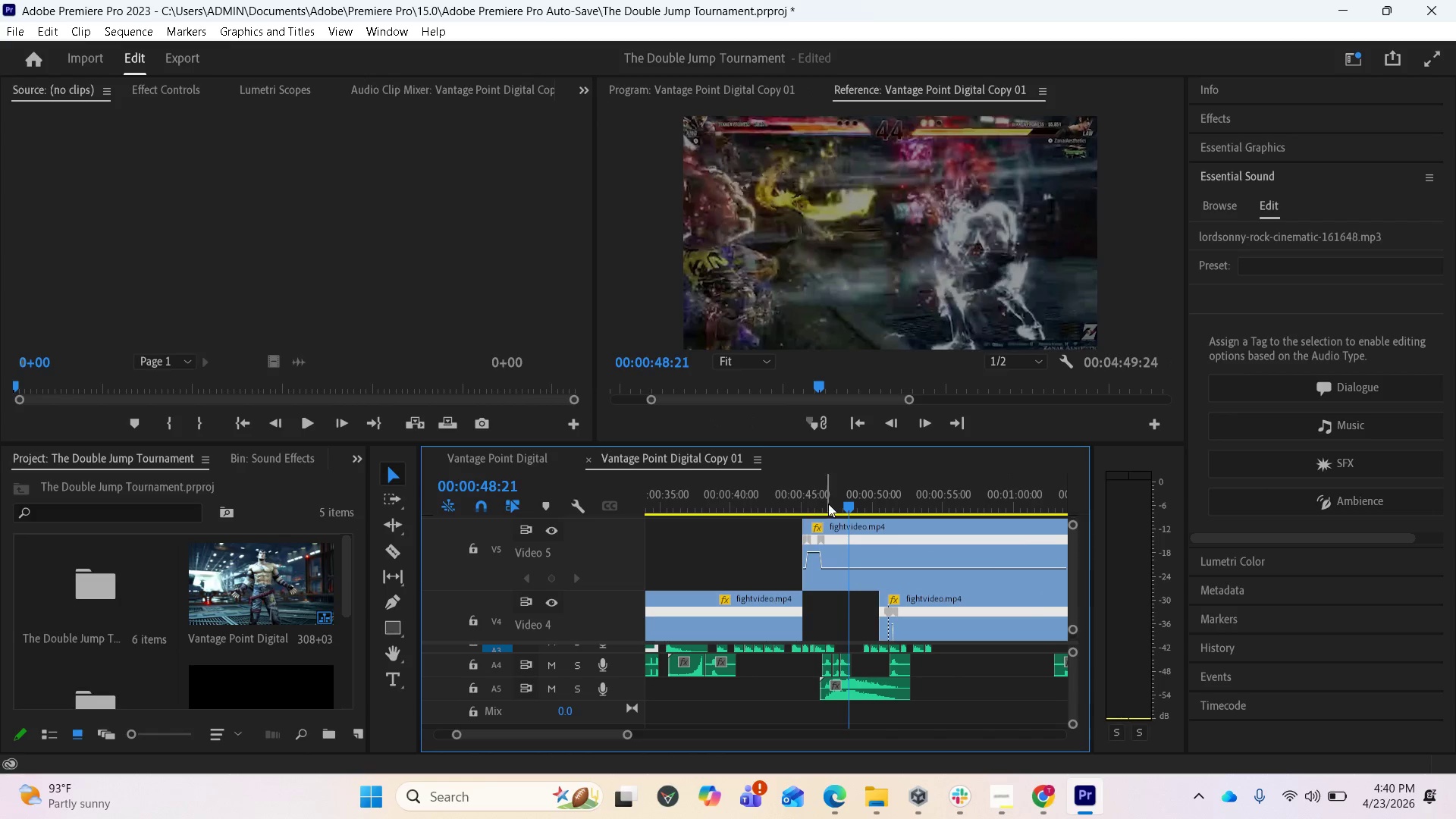 
left_click_drag(start_coordinate=[841, 511], to_coordinate=[795, 494])
 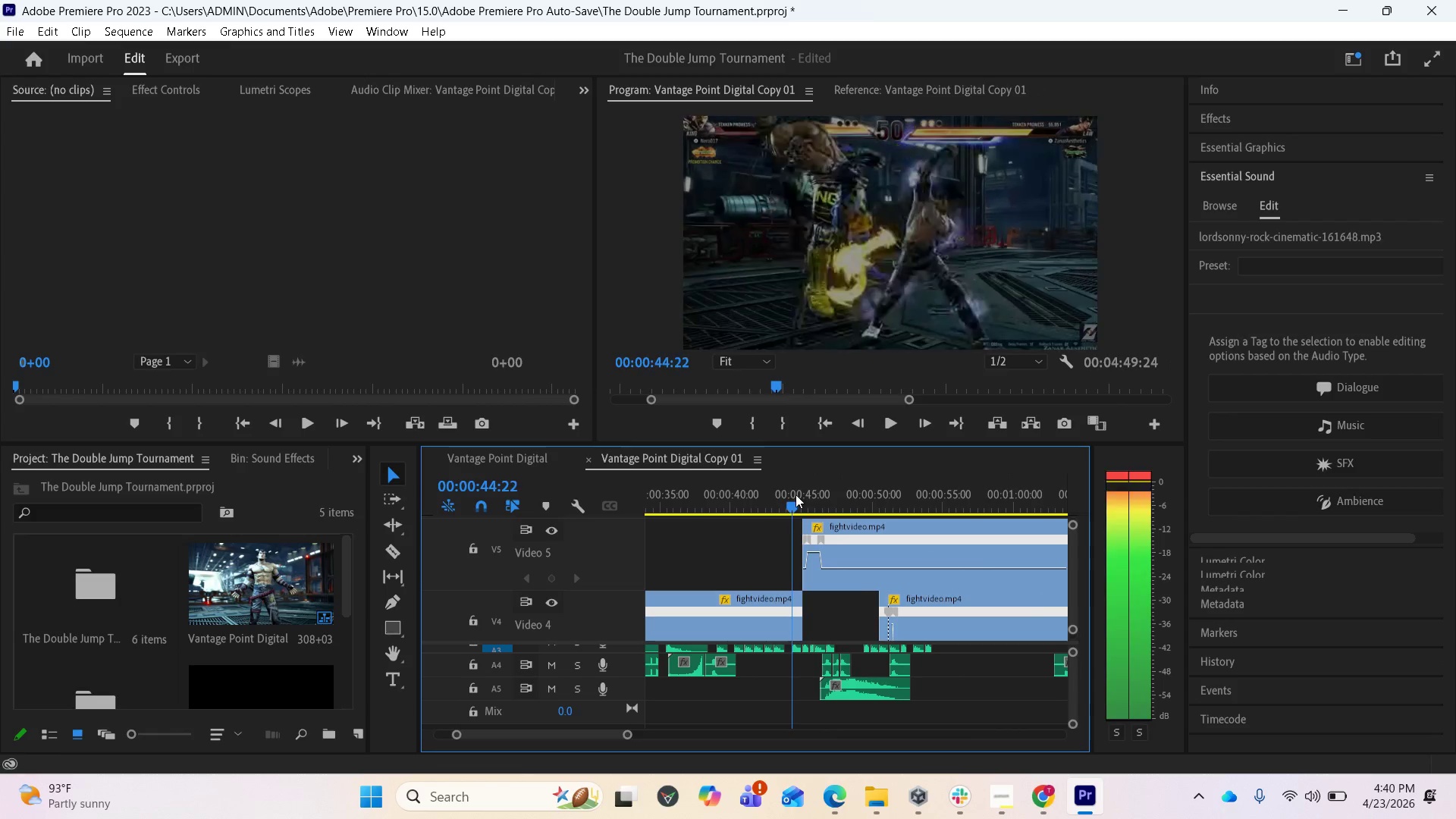 
key(Space)
 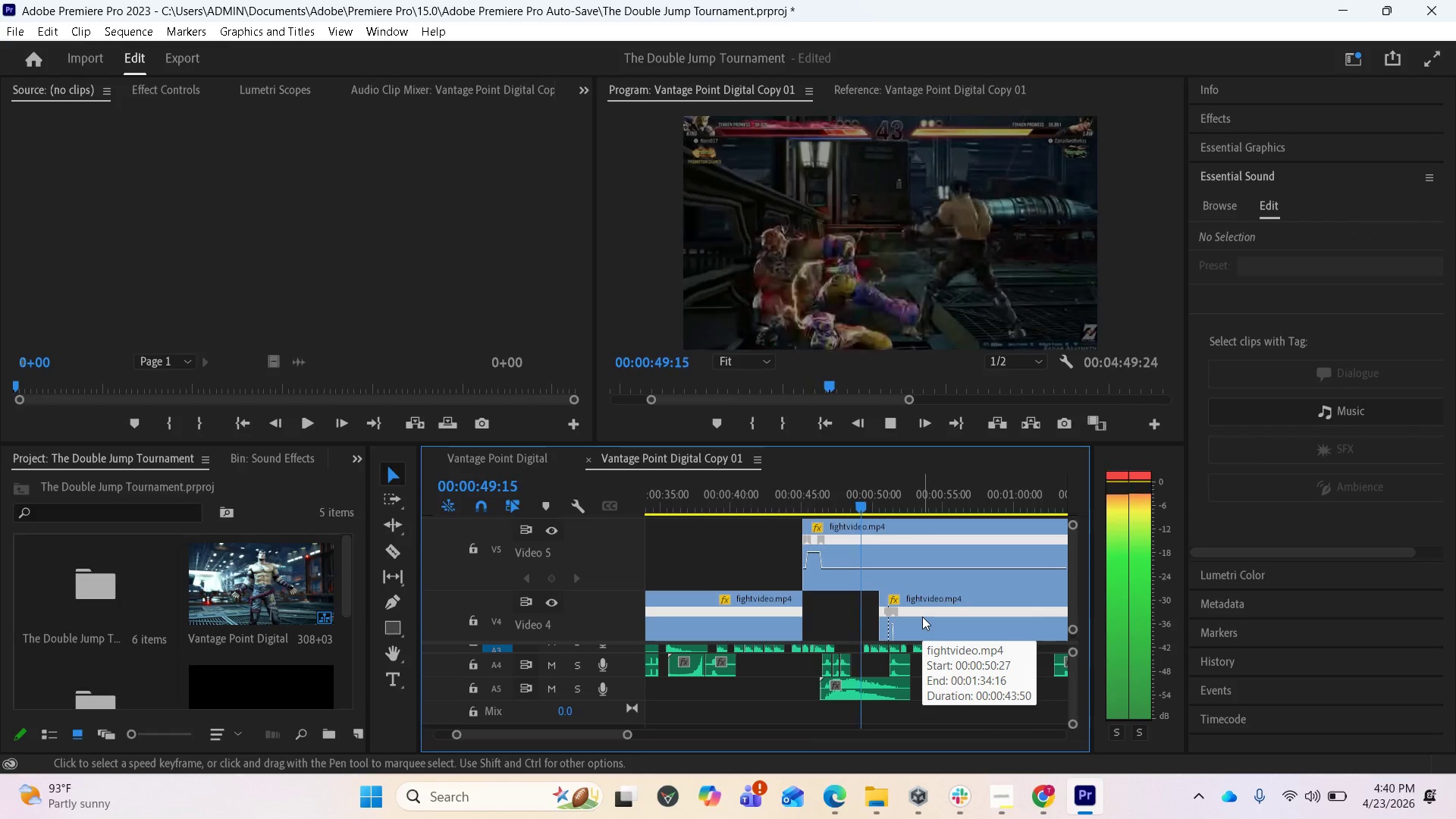 
wait(10.61)
 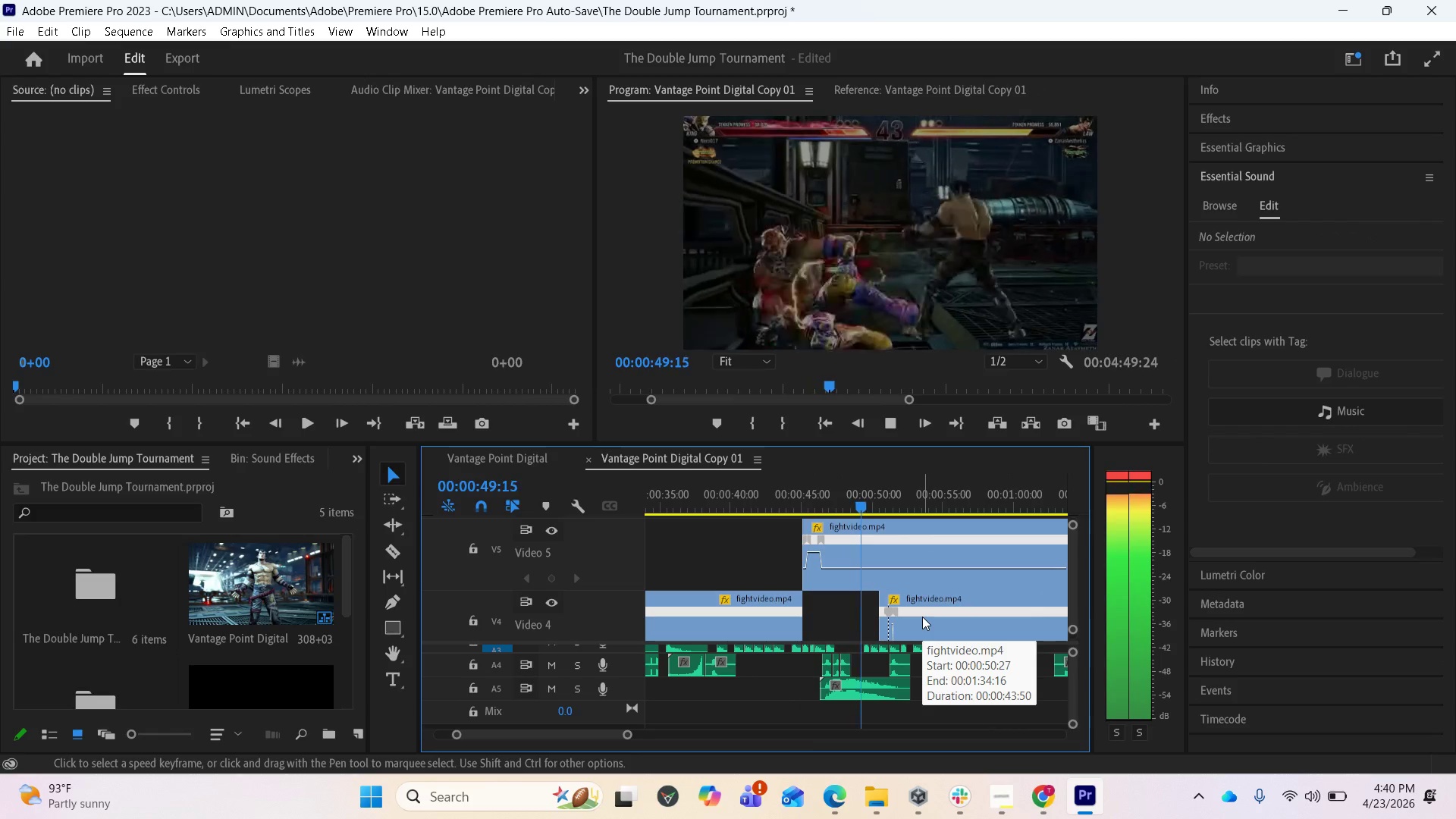 
key(Space)
 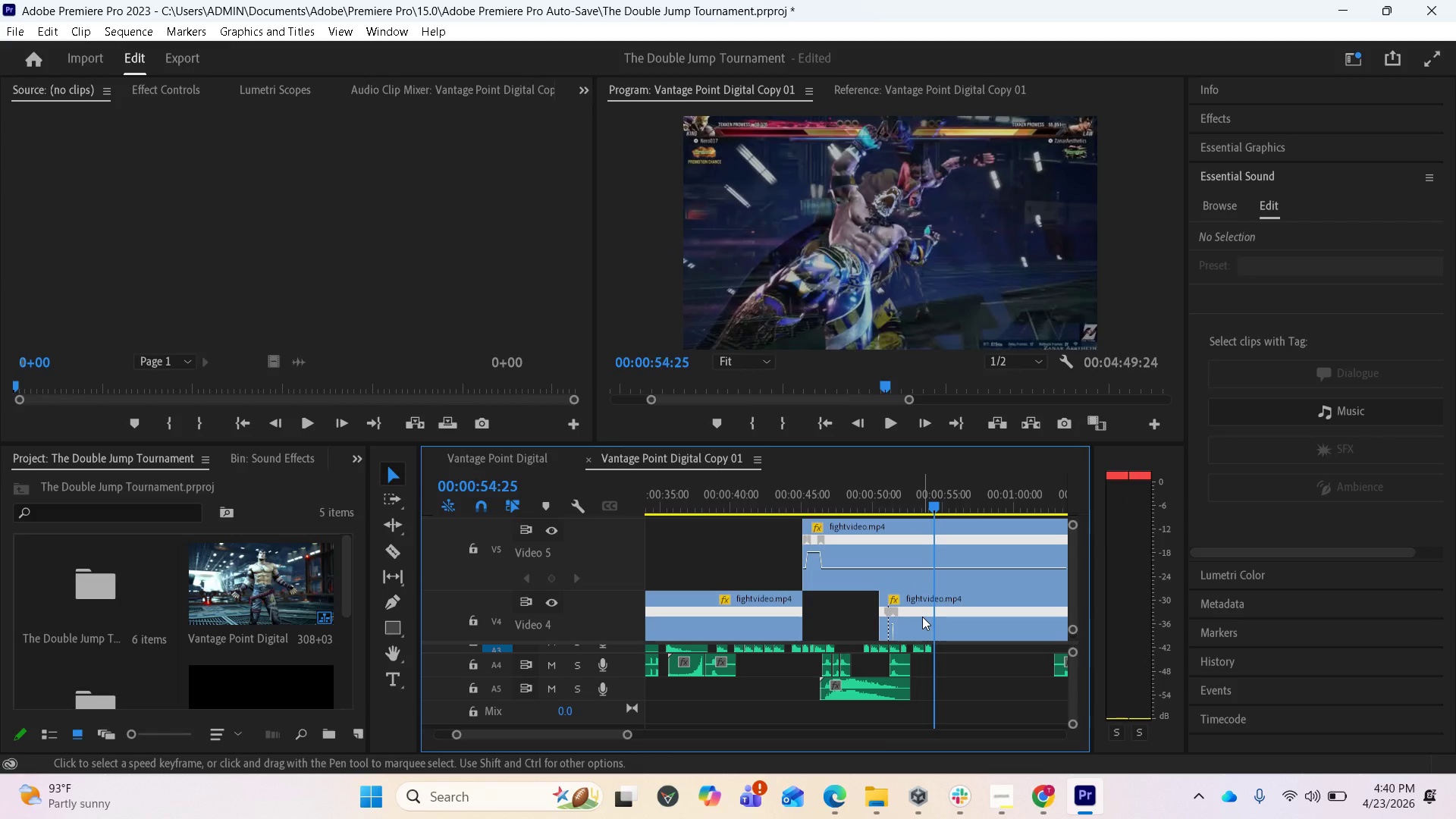 
scroll: coordinate [921, 617], scroll_direction: down, amount: 6.0